 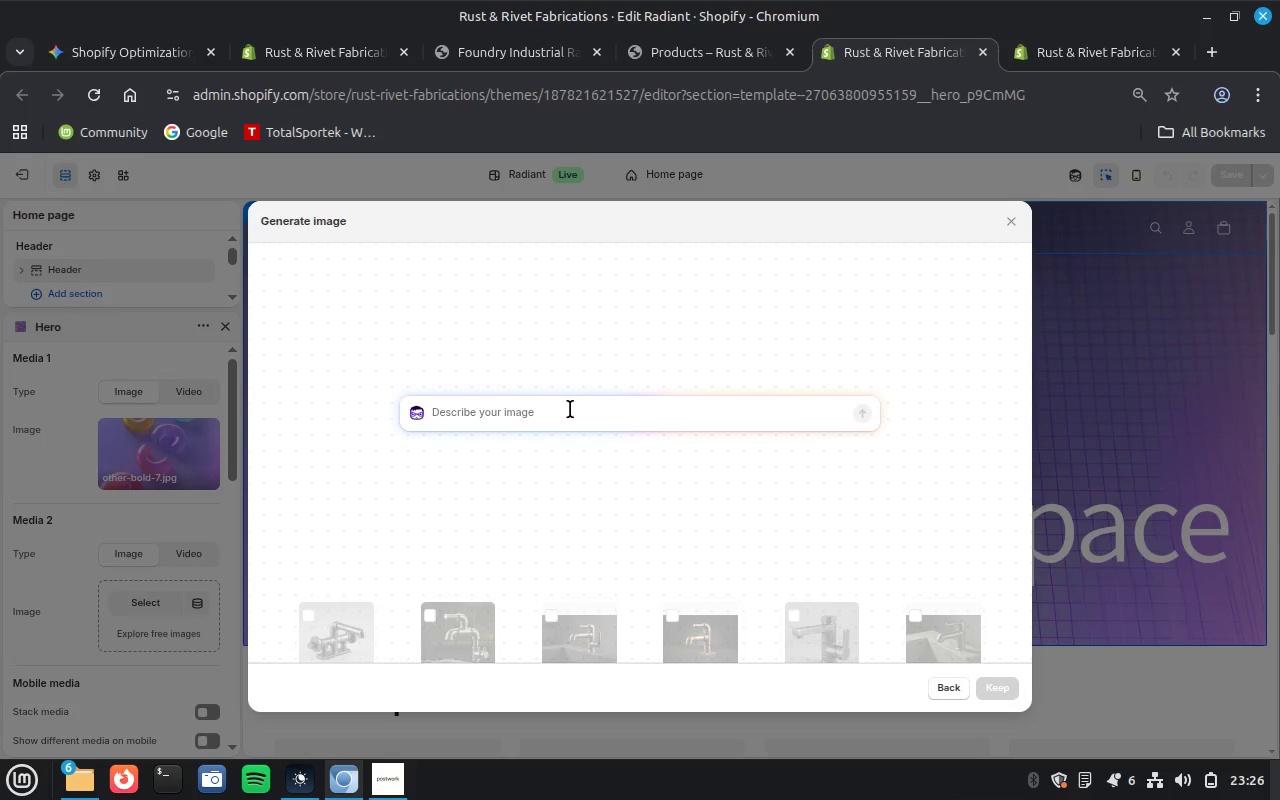 
key(Control+V)
 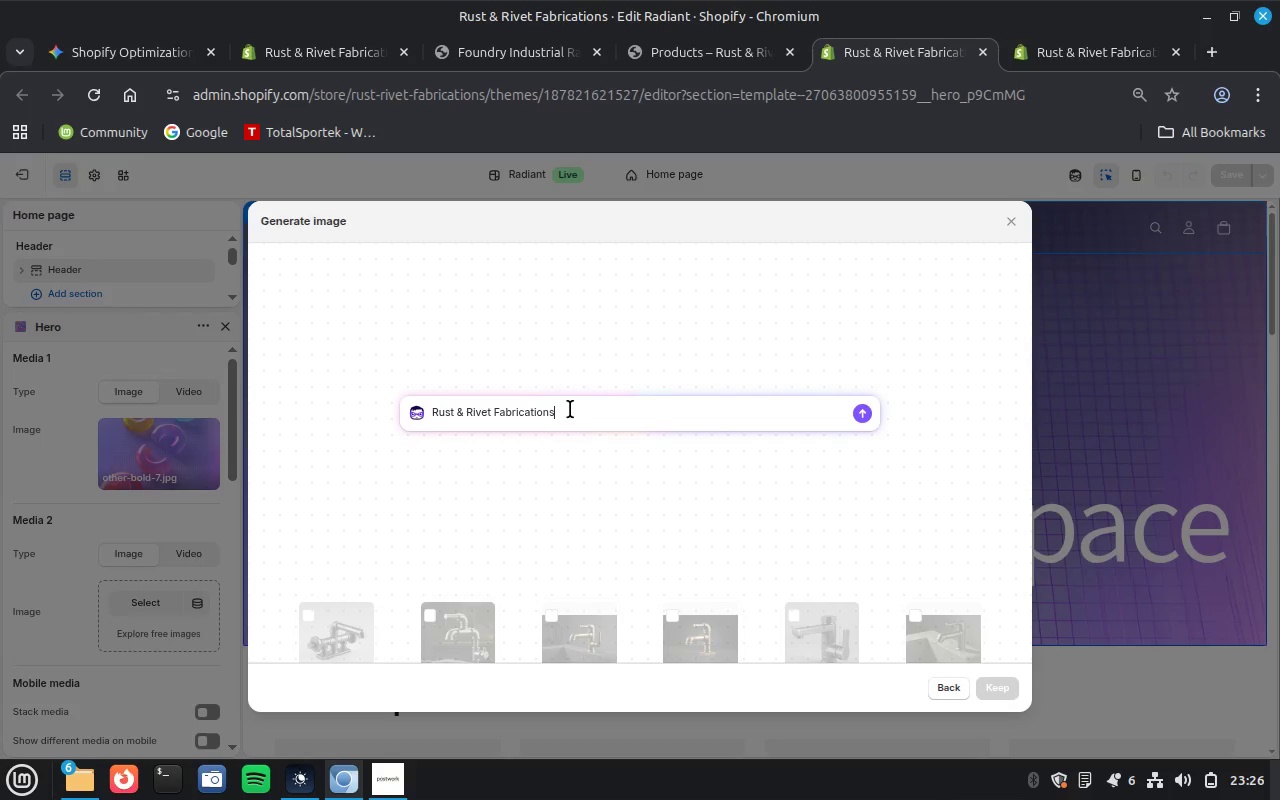 
key(Enter)
 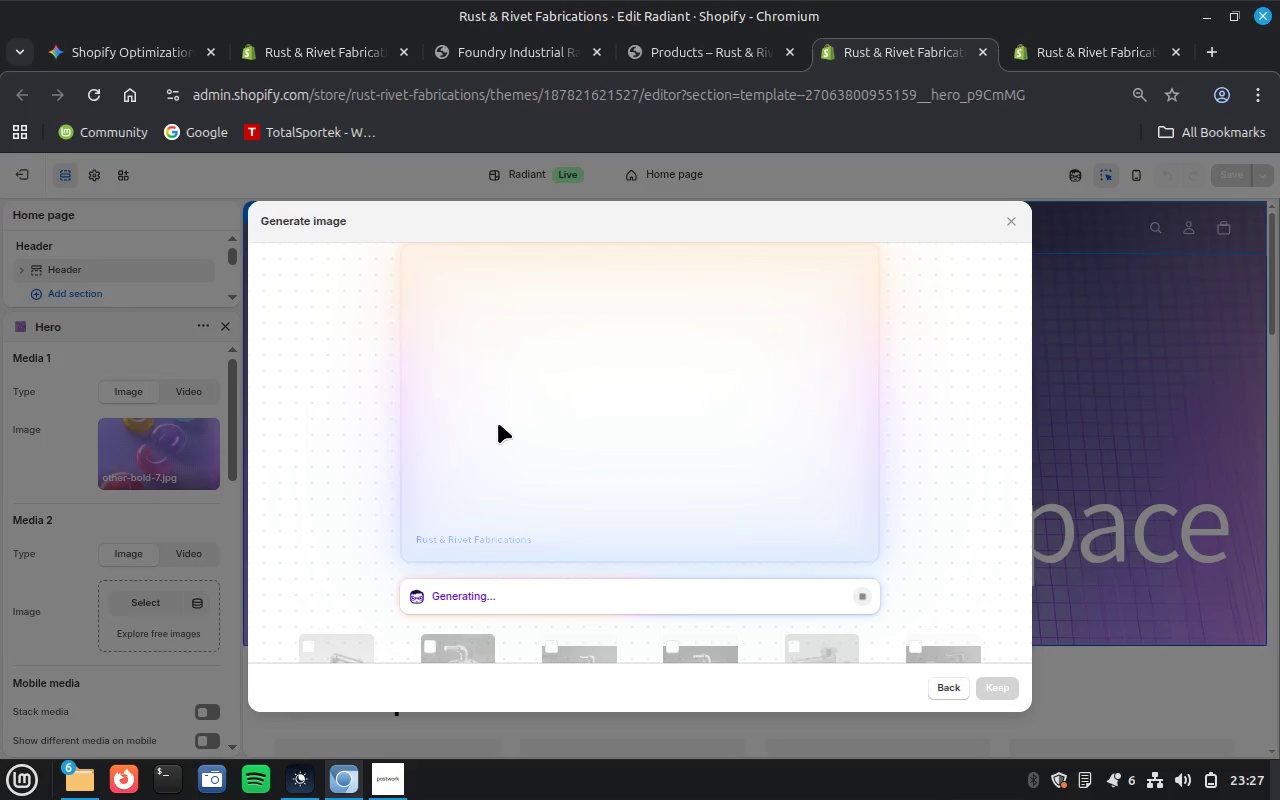 
wait(45.75)
 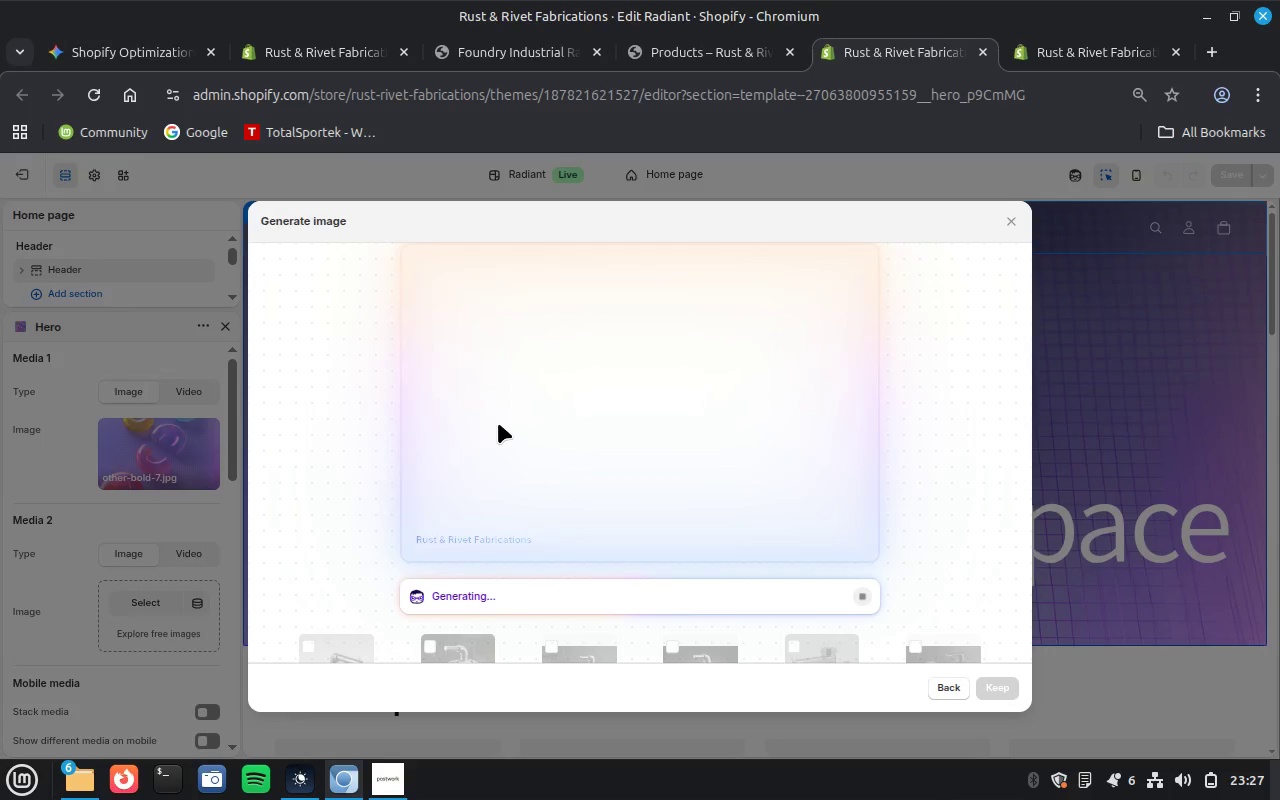 
left_click([1006, 685])
 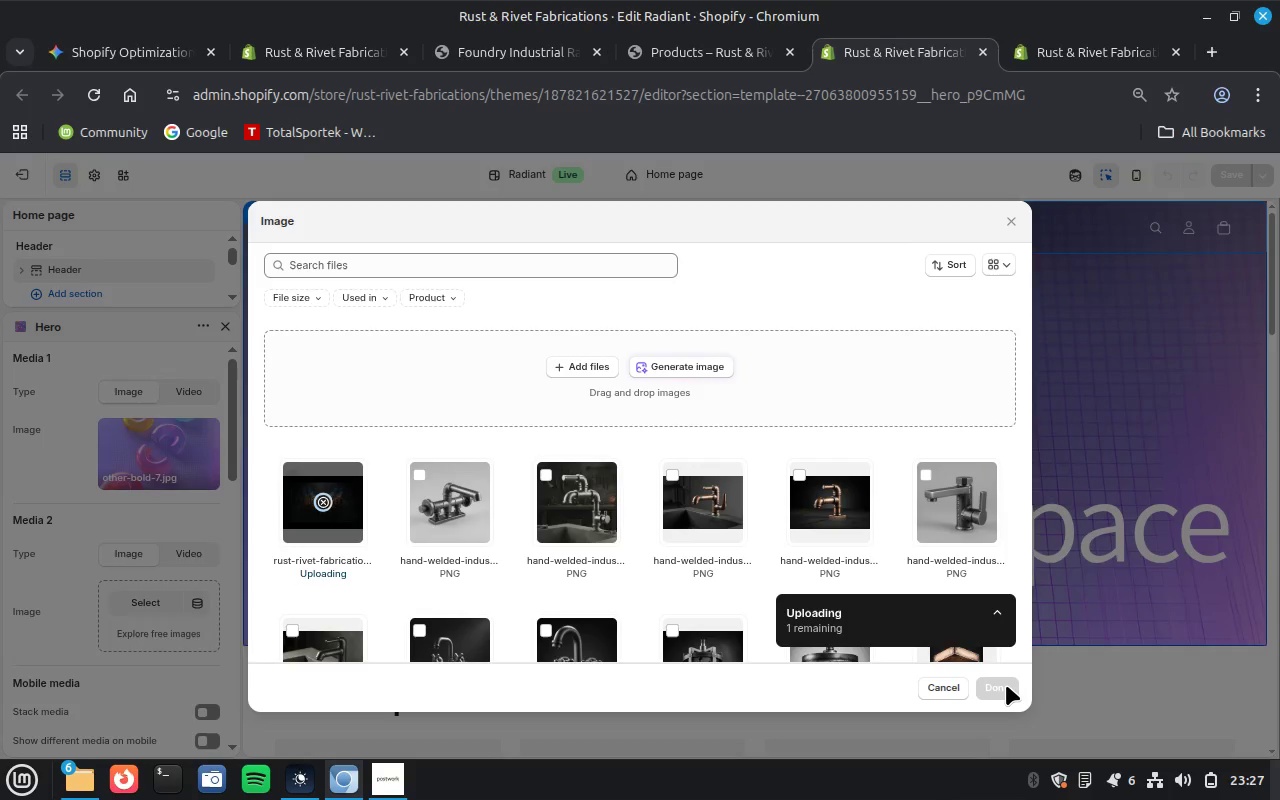 
wait(9.18)
 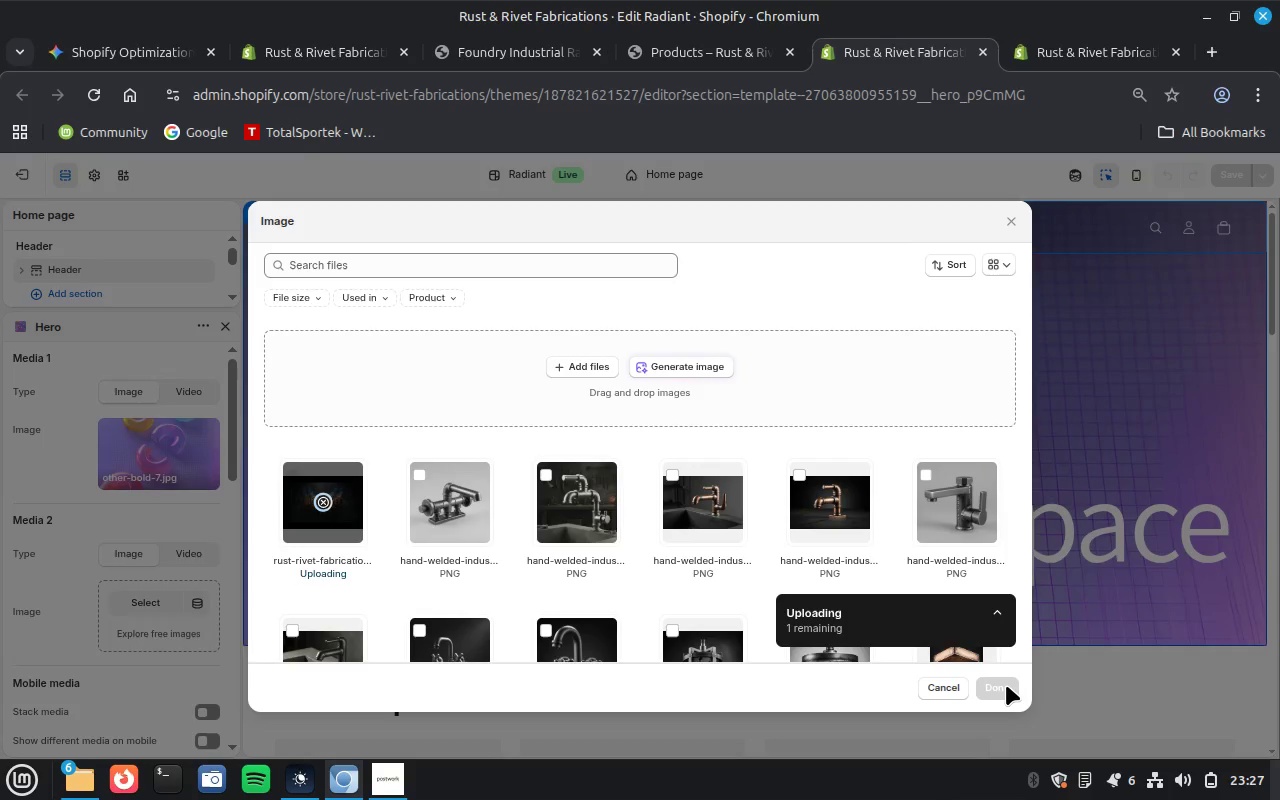 
left_click([704, 366])
 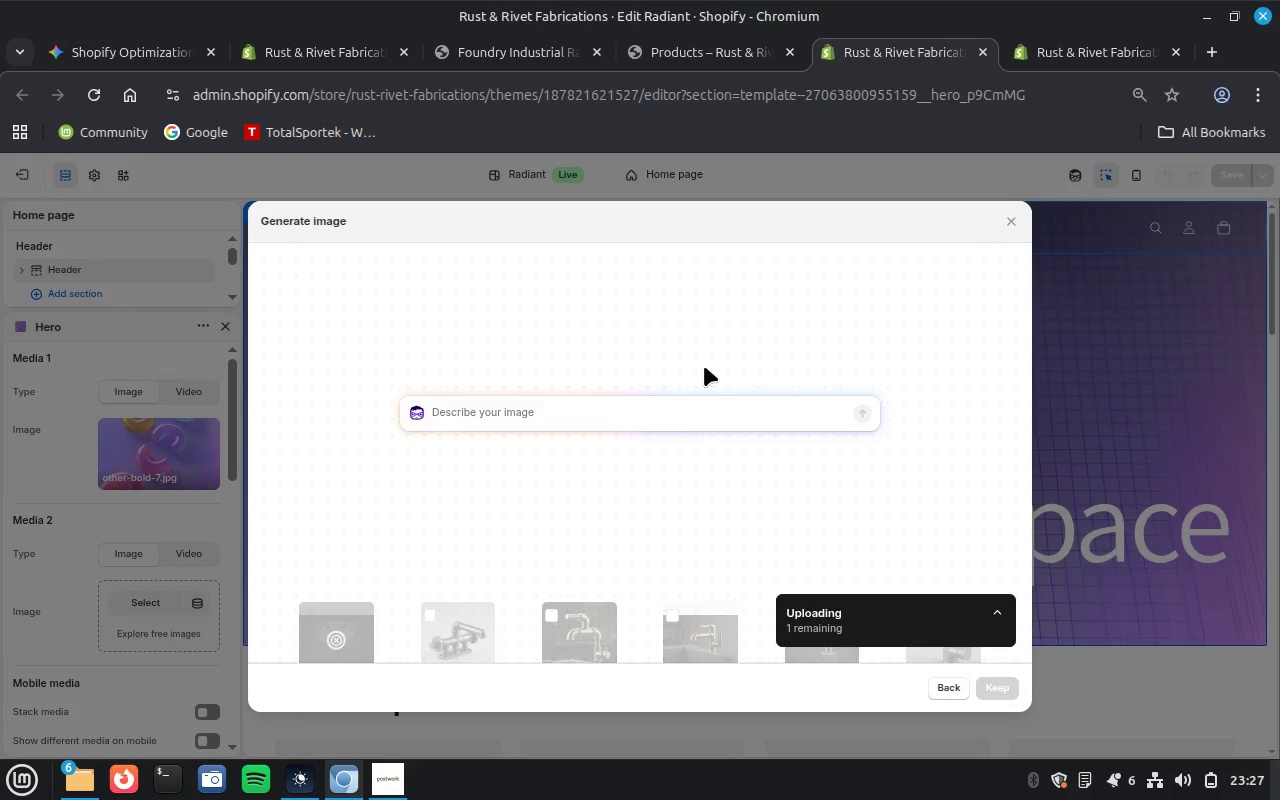 
key(Control+V)
 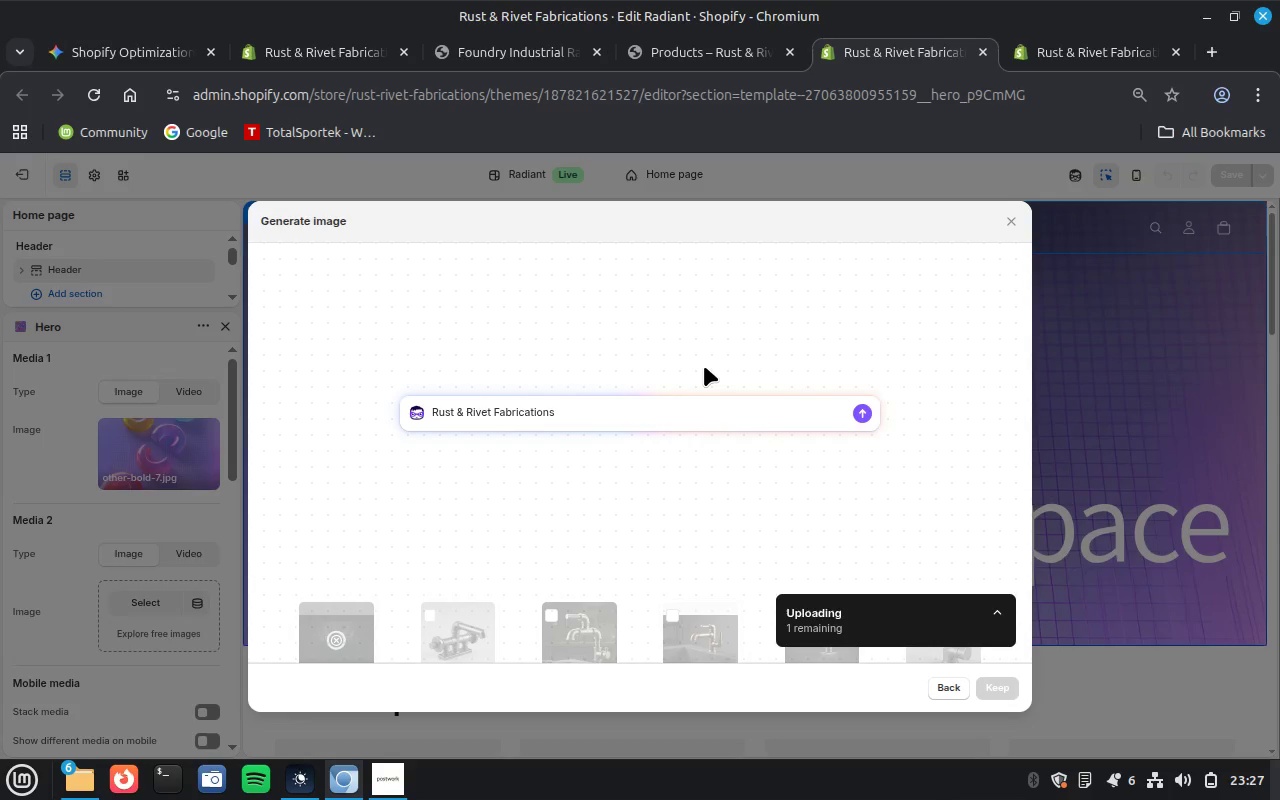 
key(Enter)
 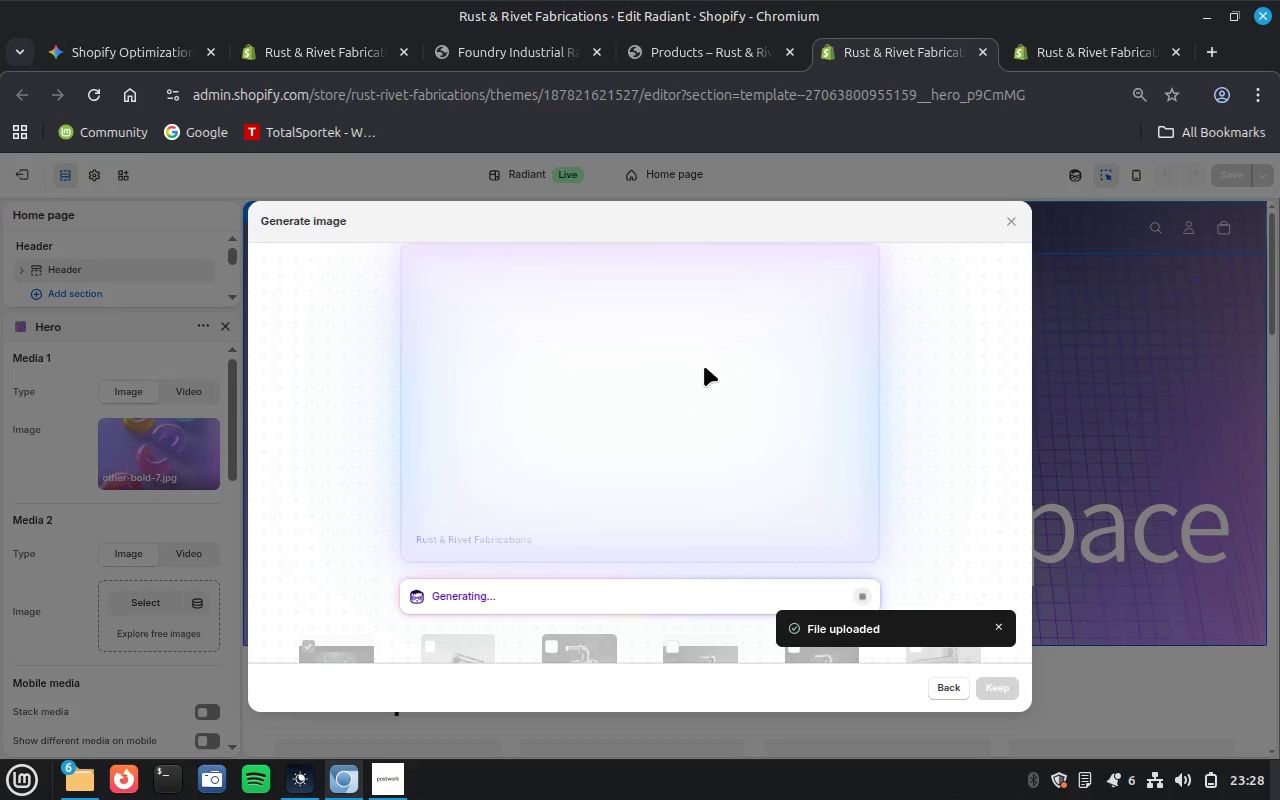 
wait(32.26)
 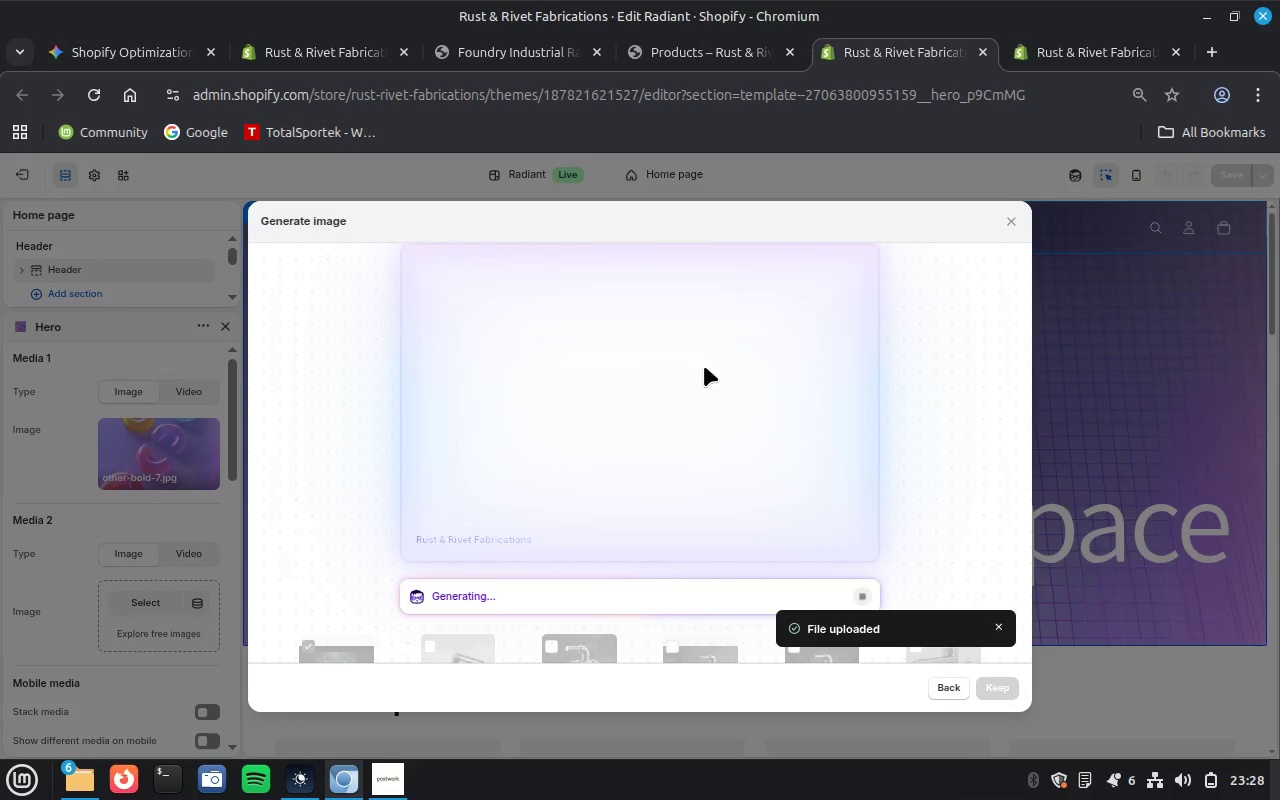 
left_click([1245, 779])
 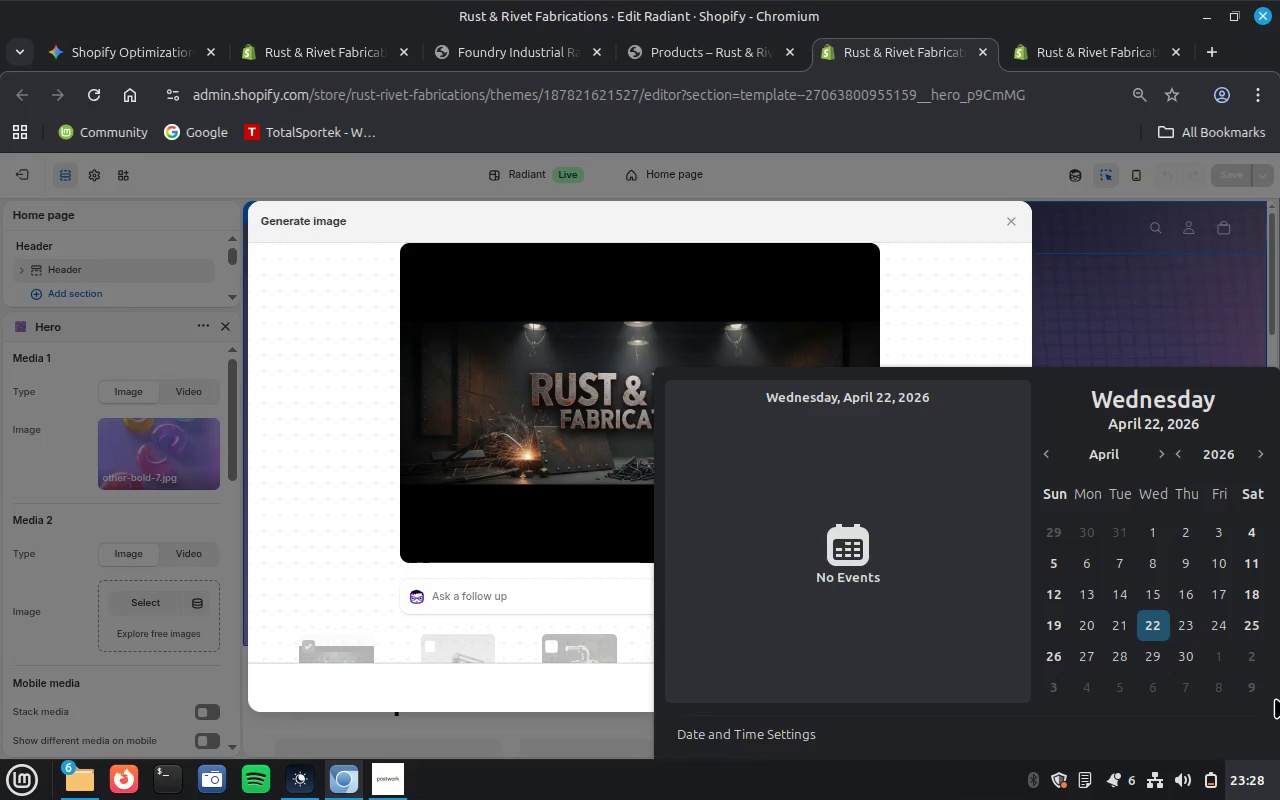 
wait(25.04)
 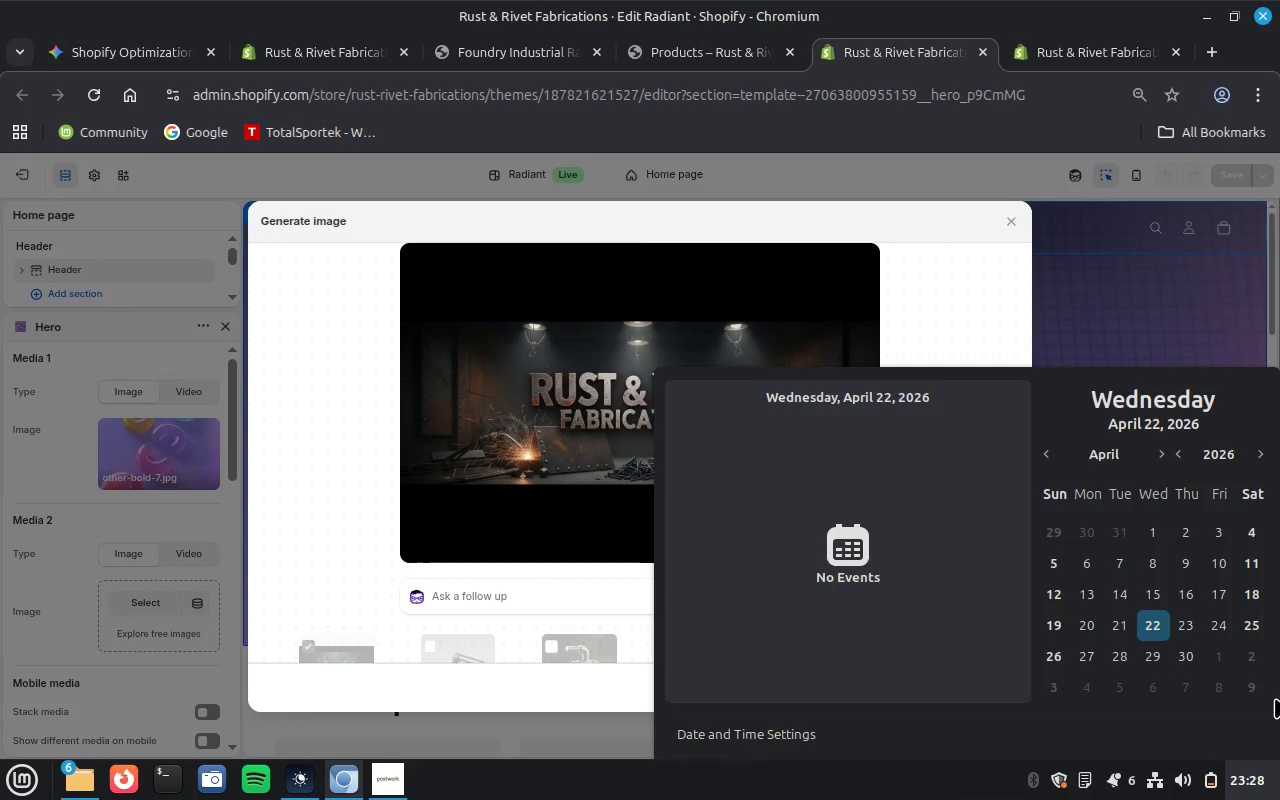 
left_click([870, 210])
 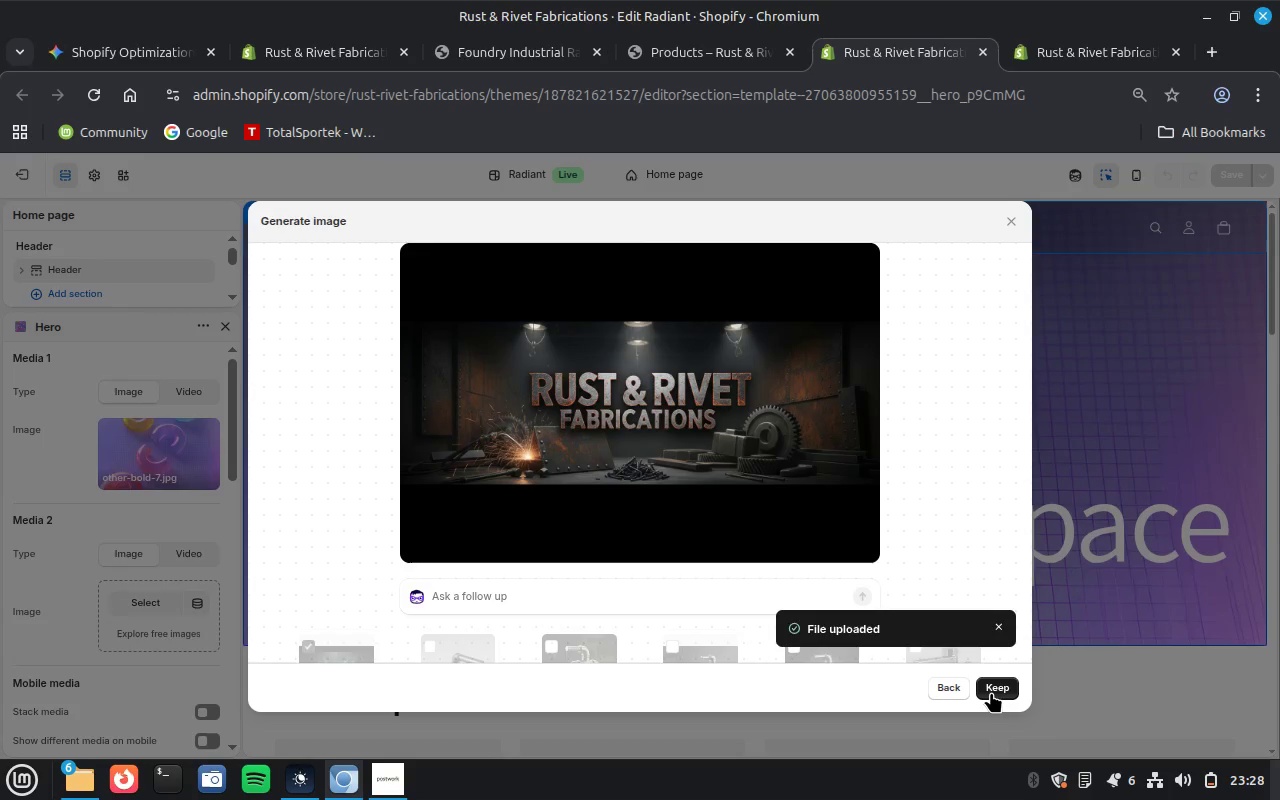 
left_click([991, 692])
 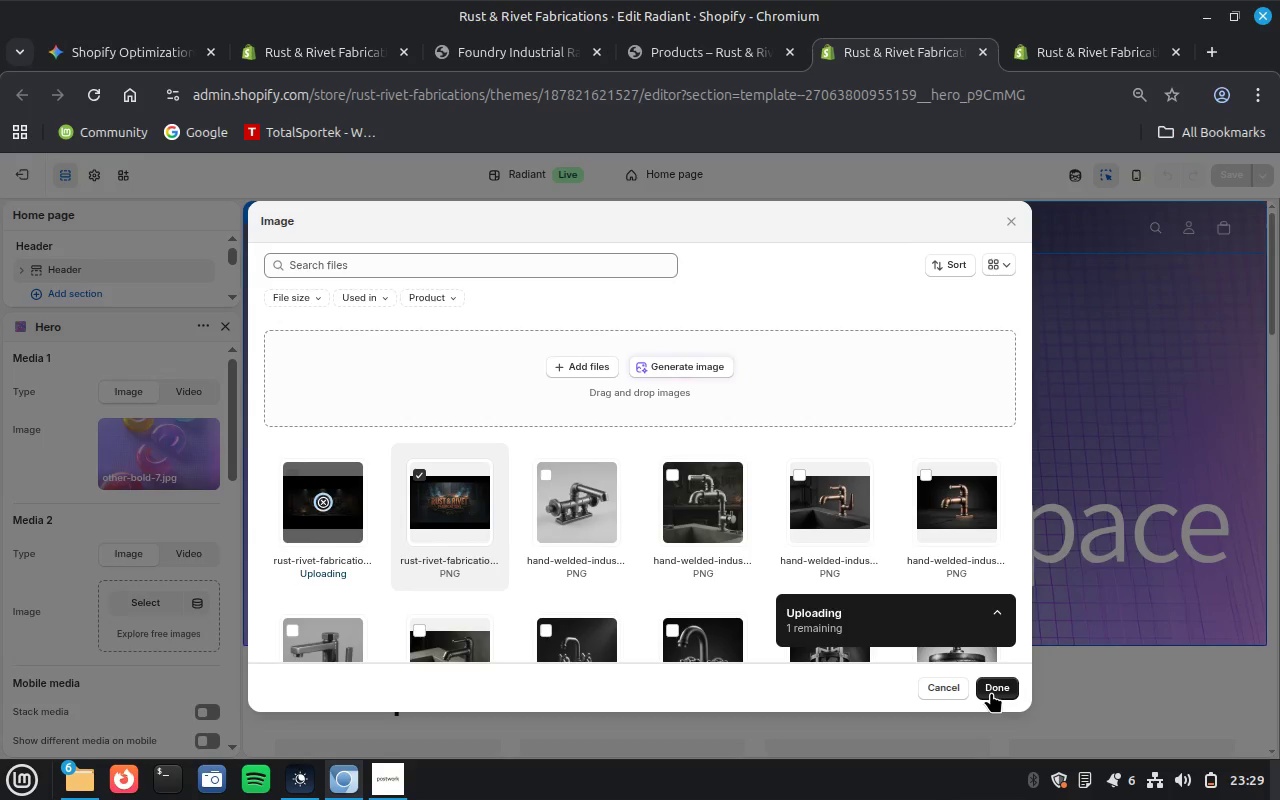 
wait(22.23)
 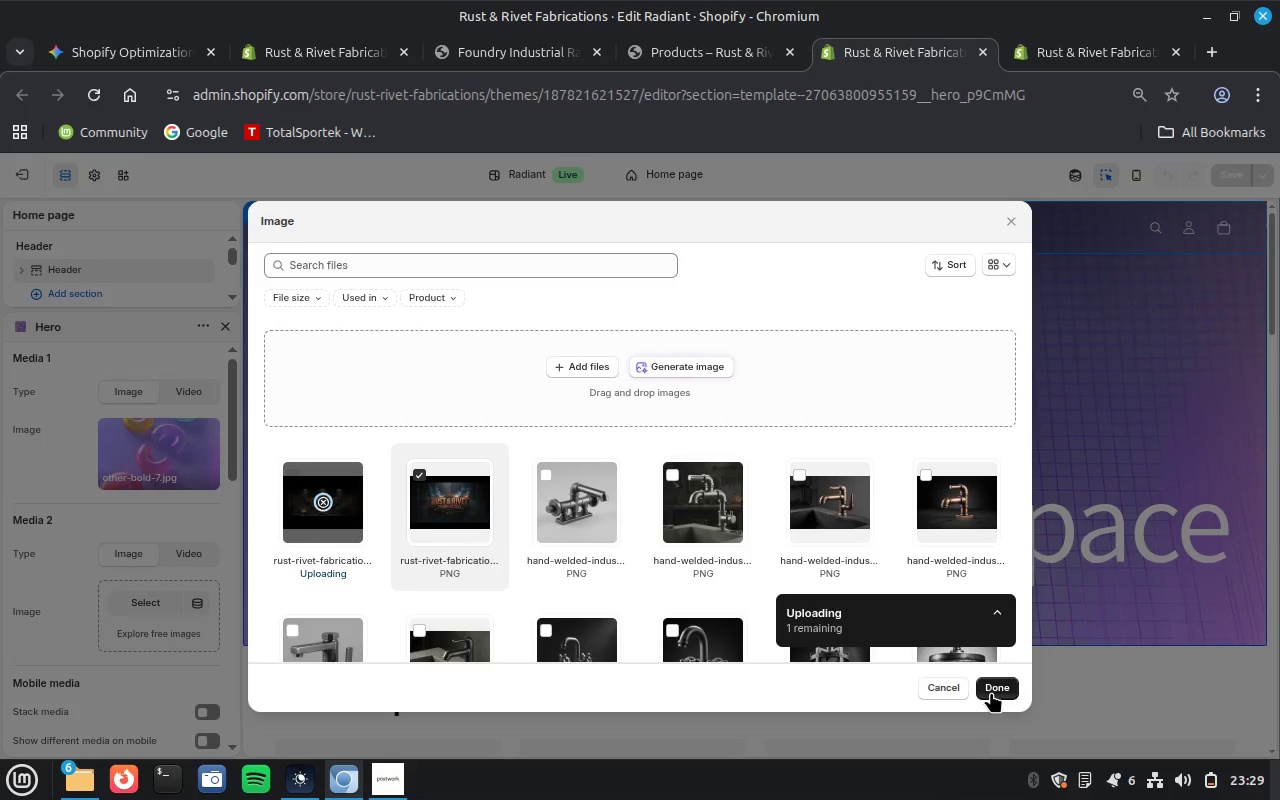 
left_click([991, 692])
 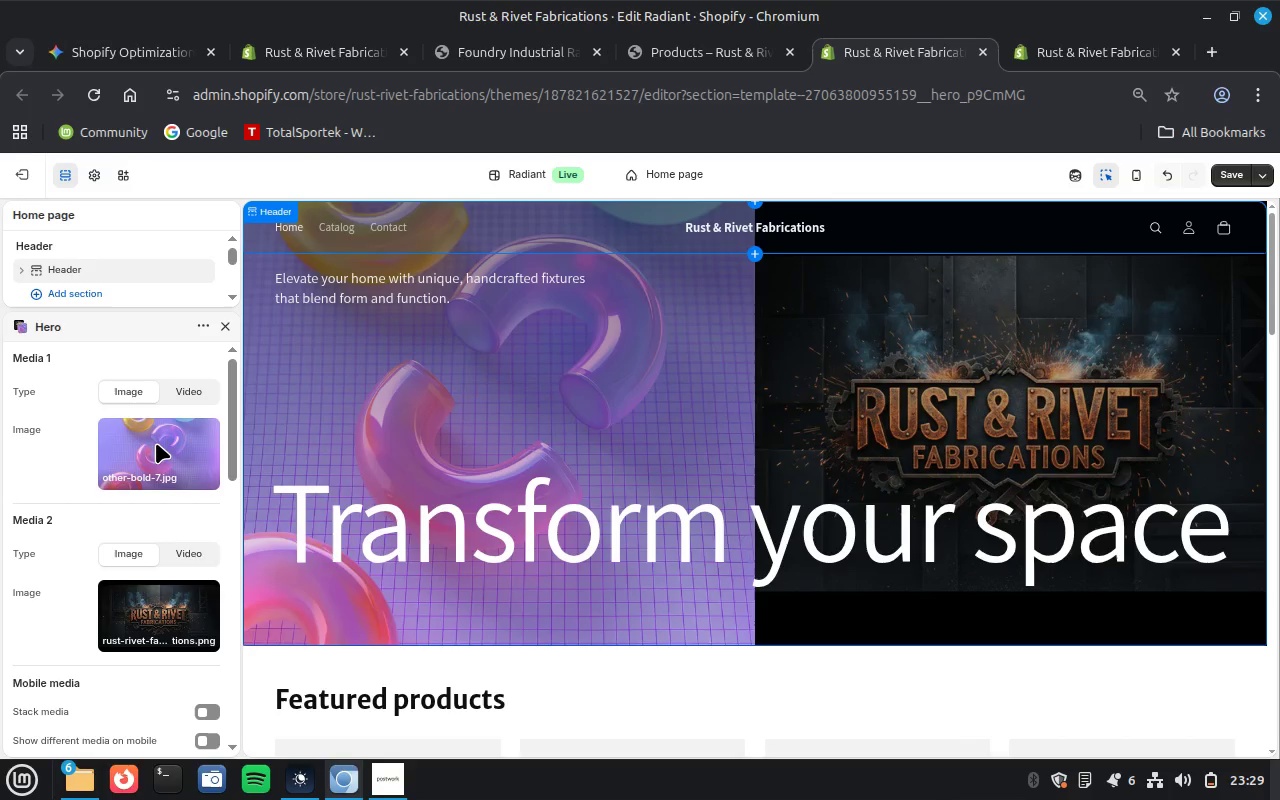 
wait(24.72)
 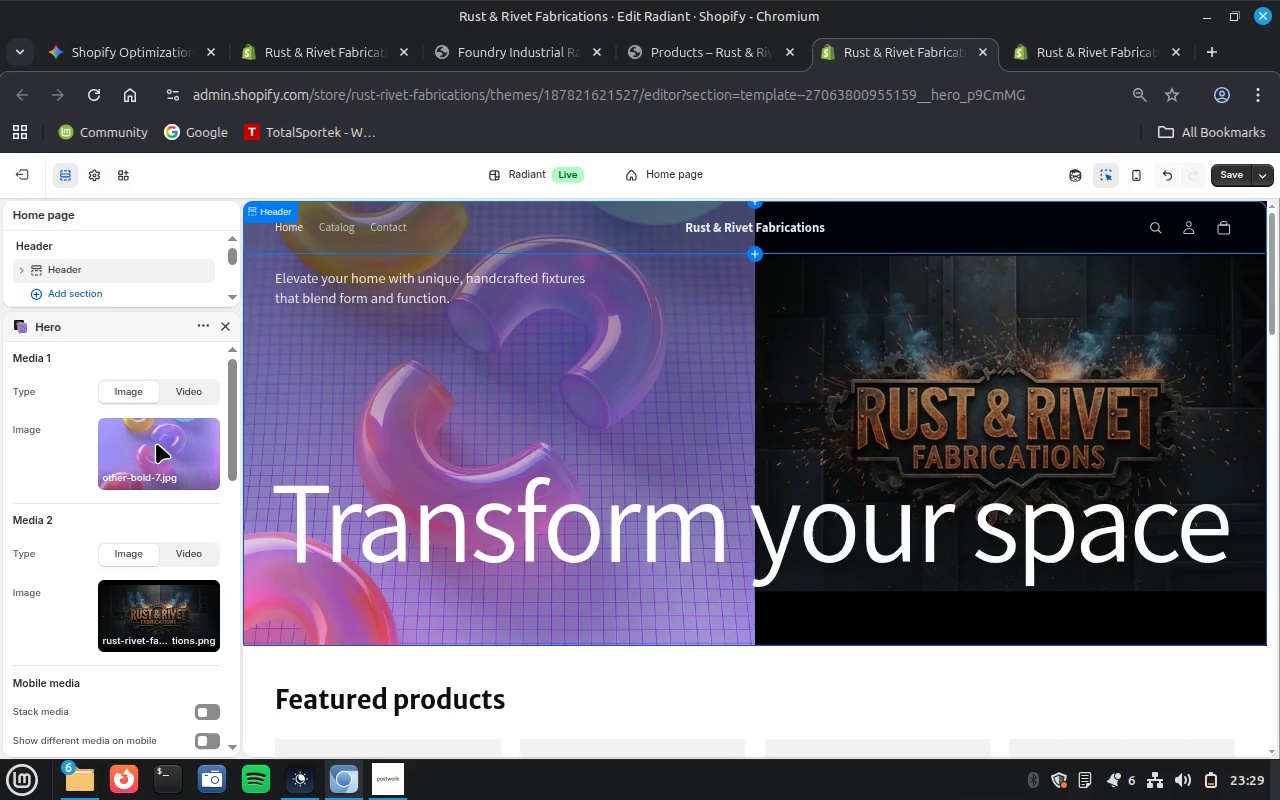 
left_click([159, 452])
 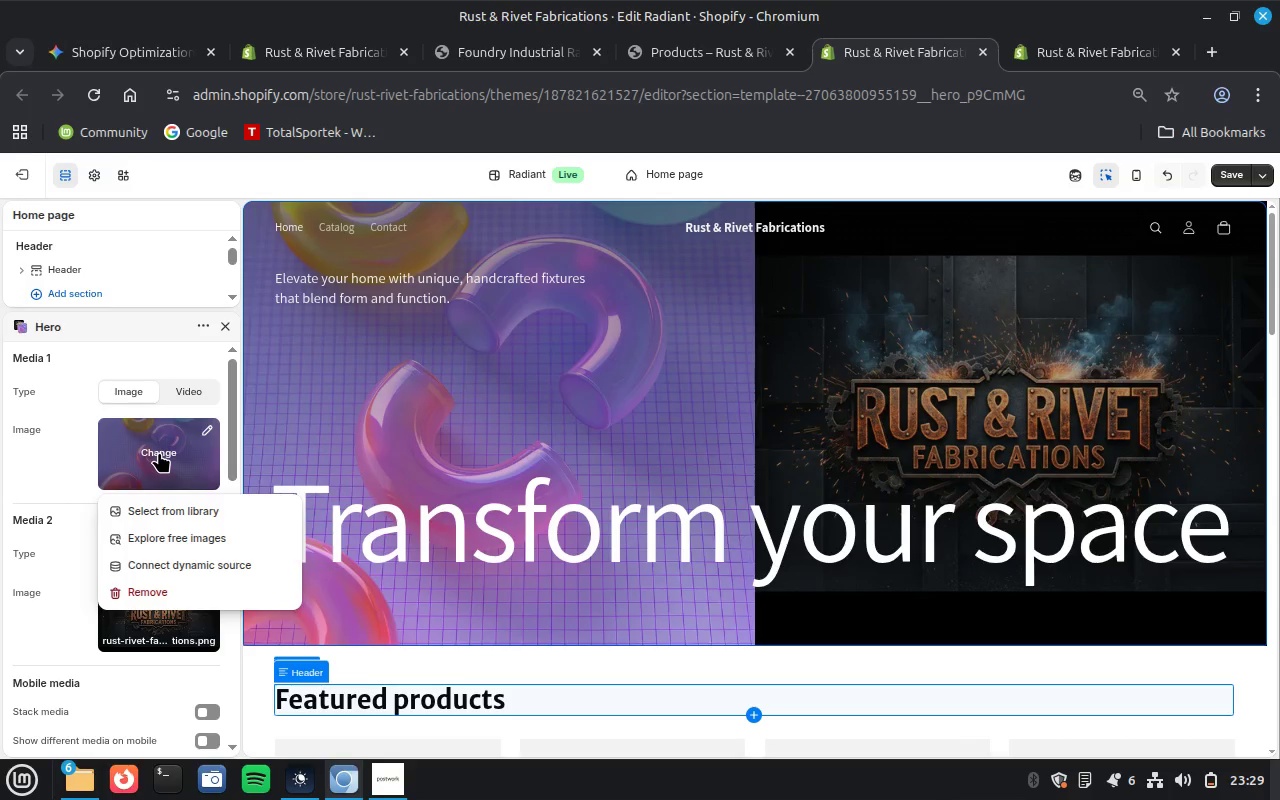 
wait(12.52)
 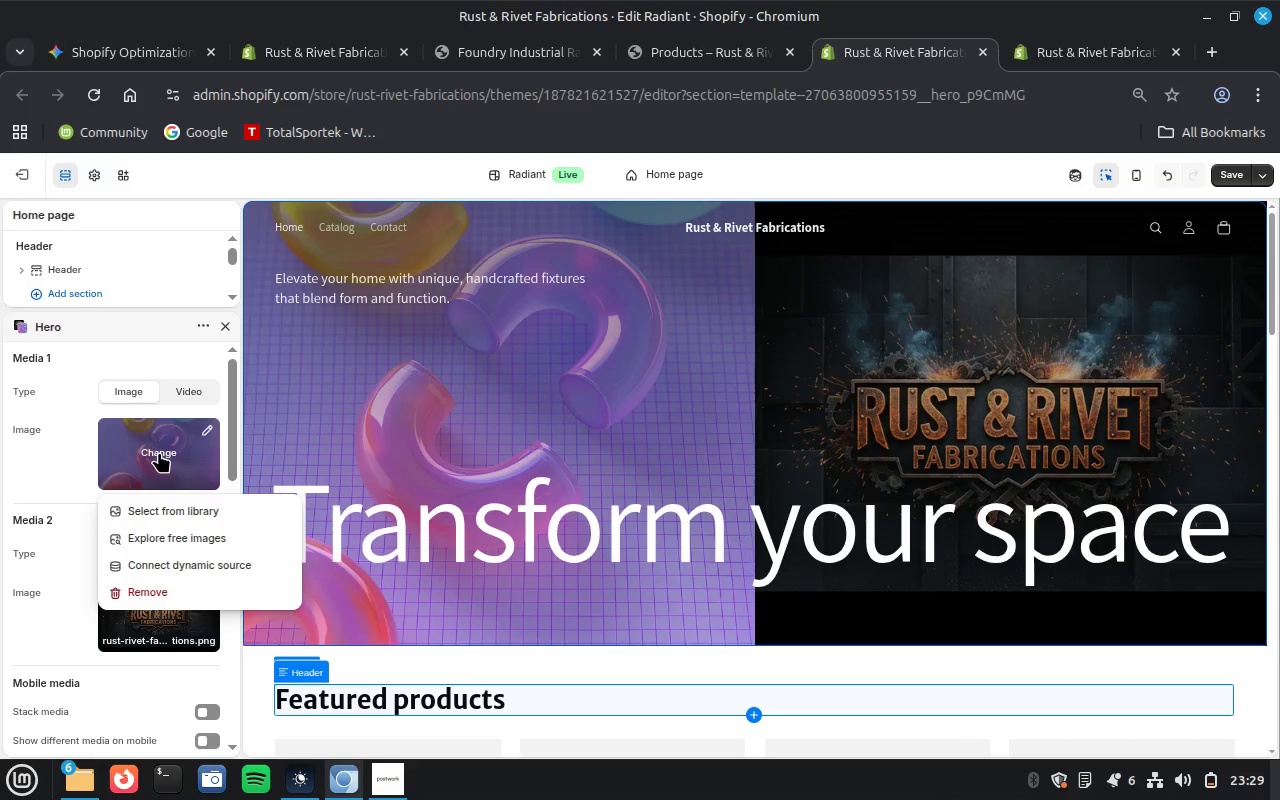 
left_click([178, 587])
 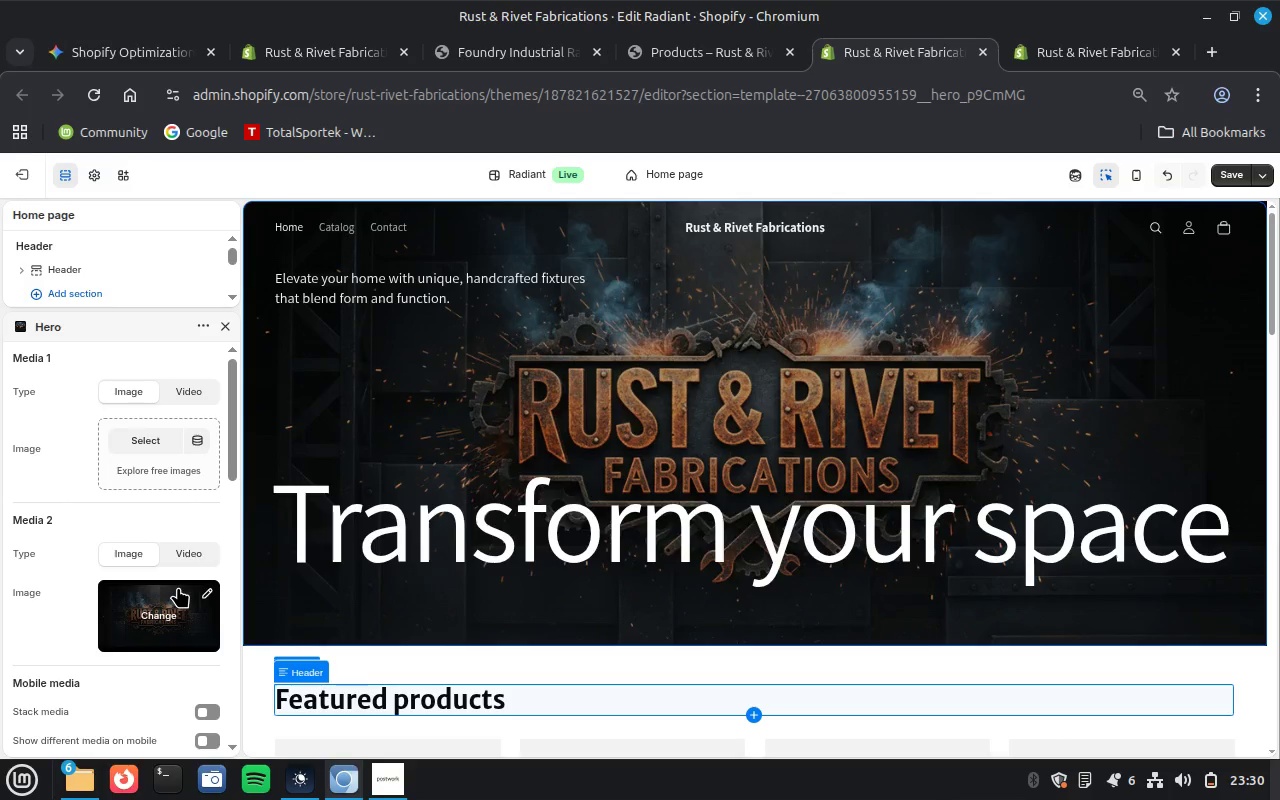 
wait(18.59)
 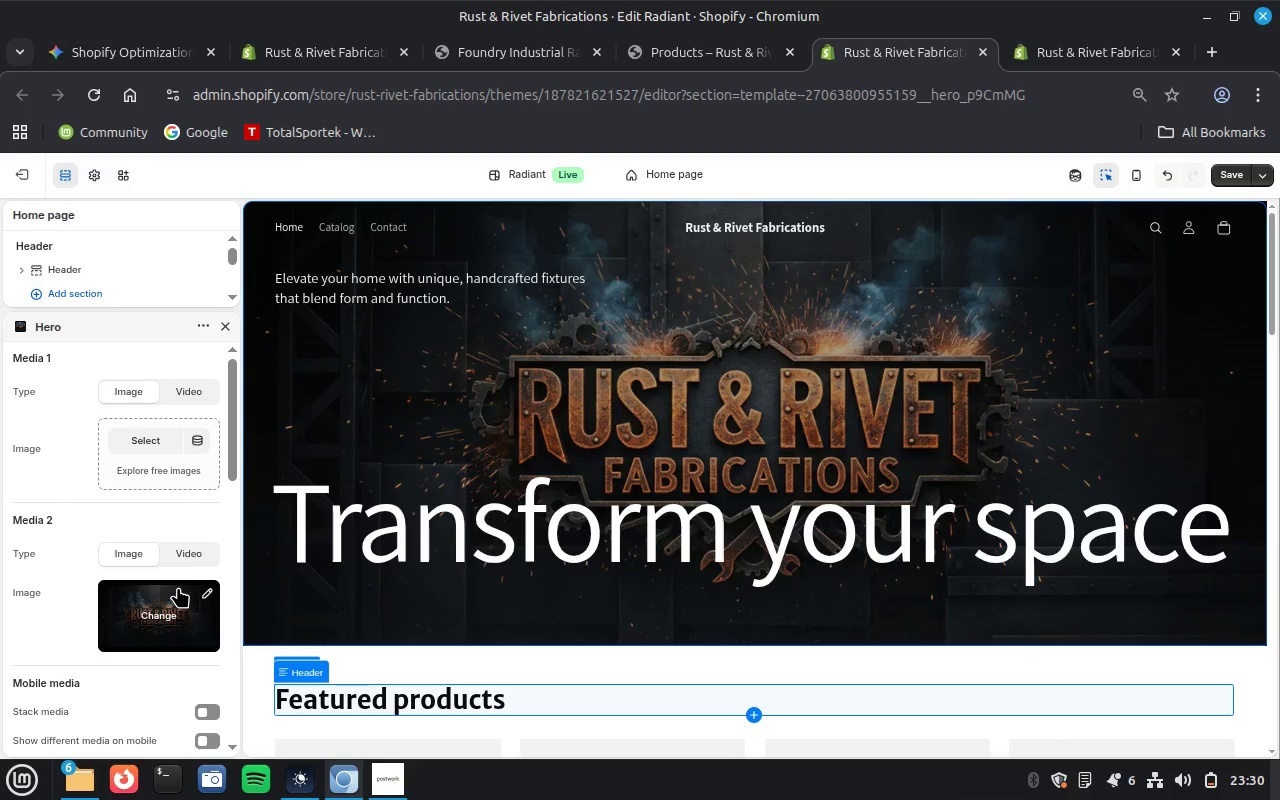 
scroll: coordinate [779, 434], scroll_direction: down, amount: 3.0
 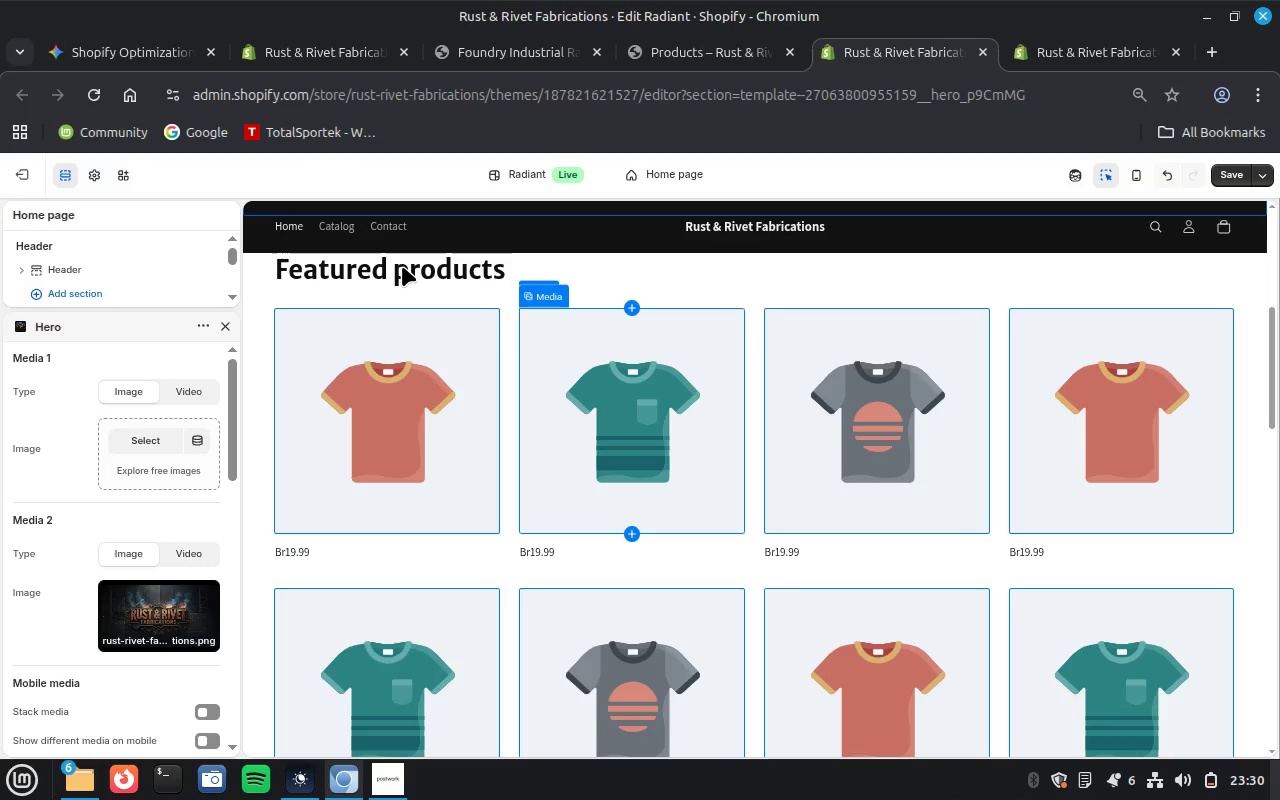 
wait(5.1)
 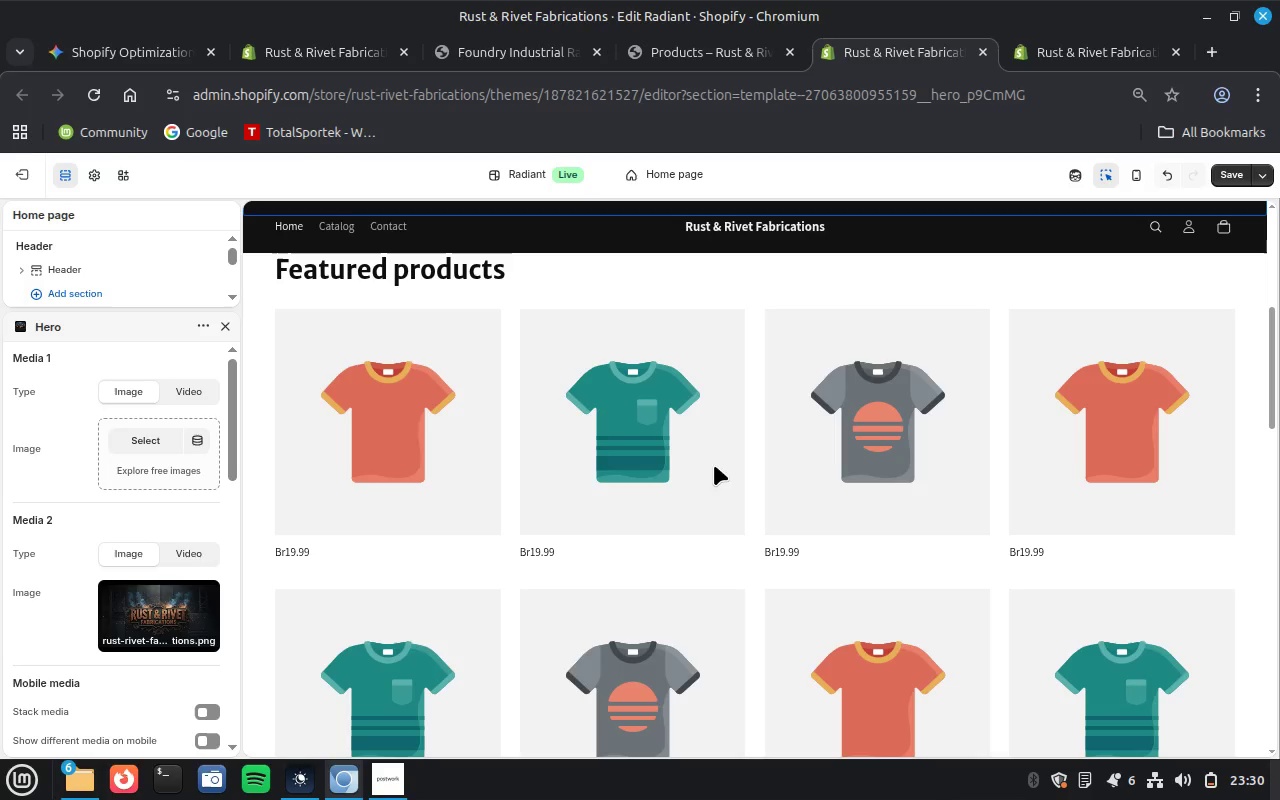 
left_click([402, 266])
 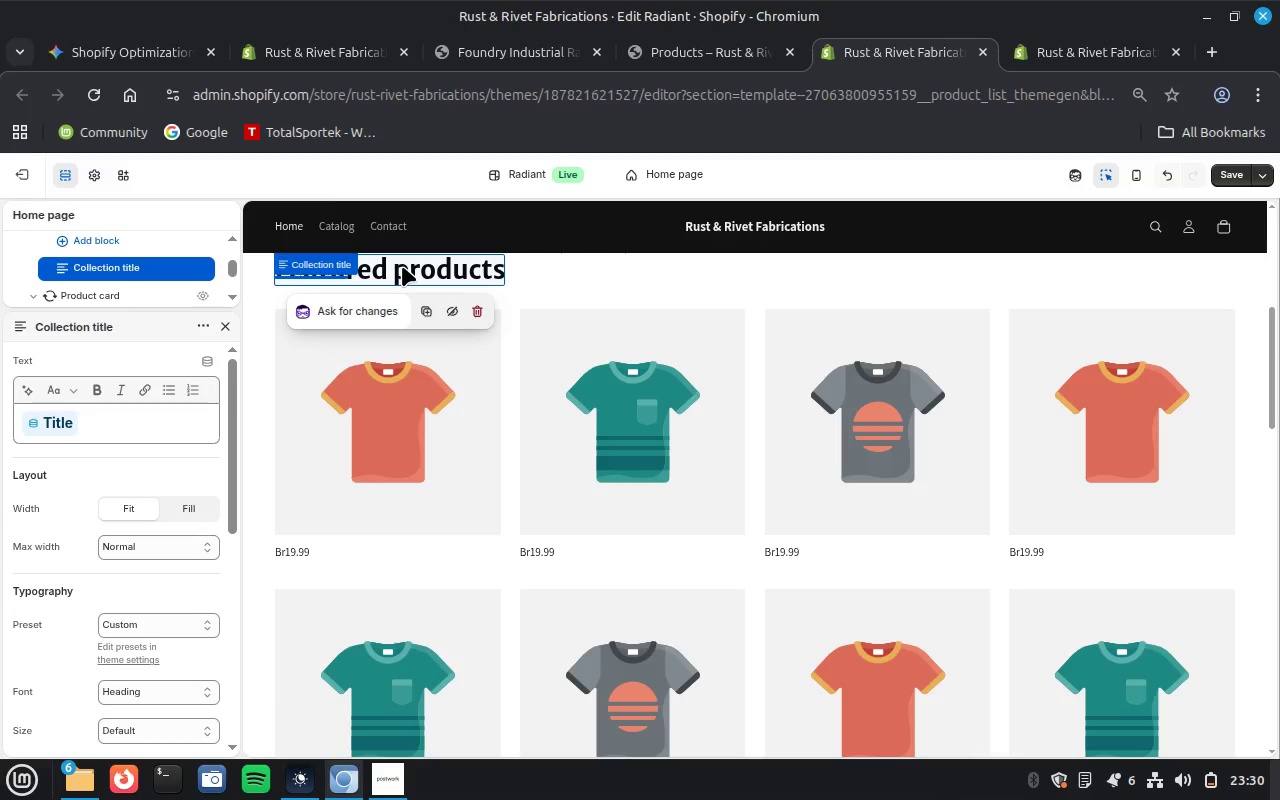 
wait(19.74)
 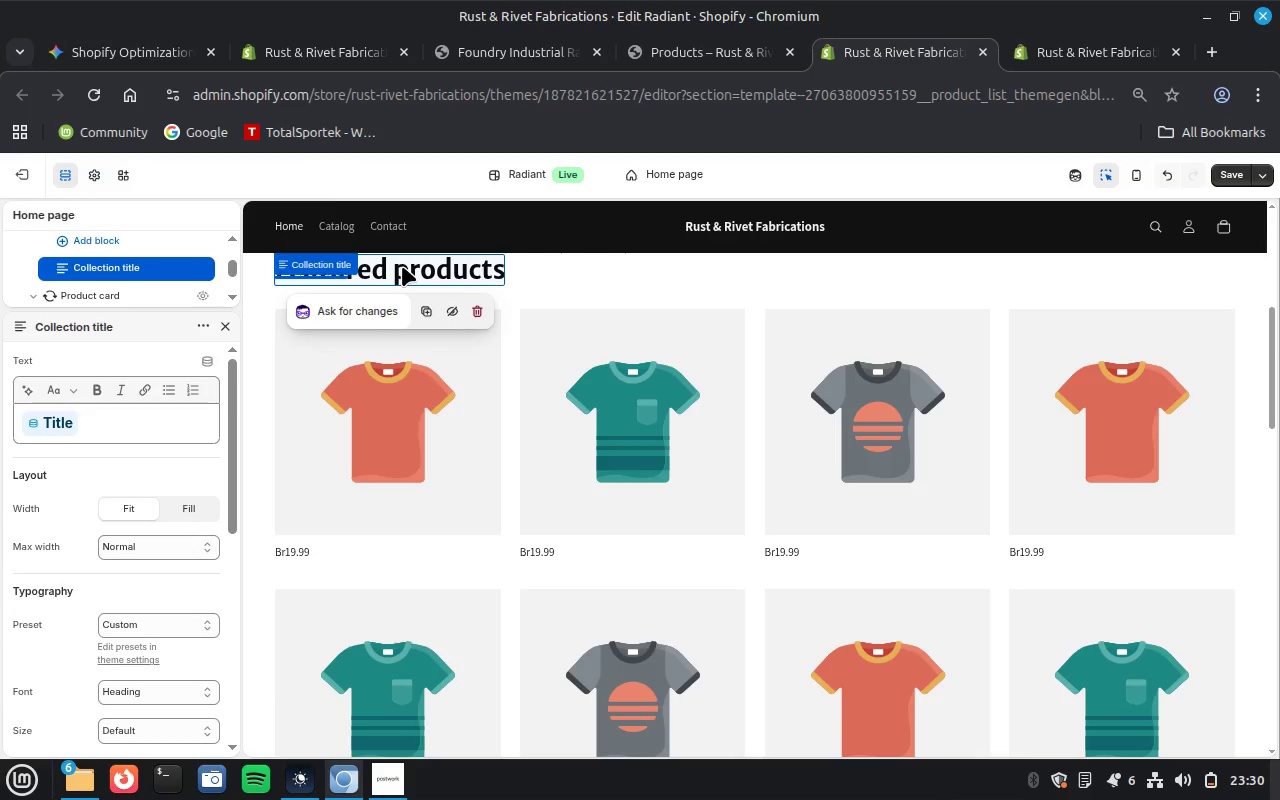 
left_click([222, 321])
 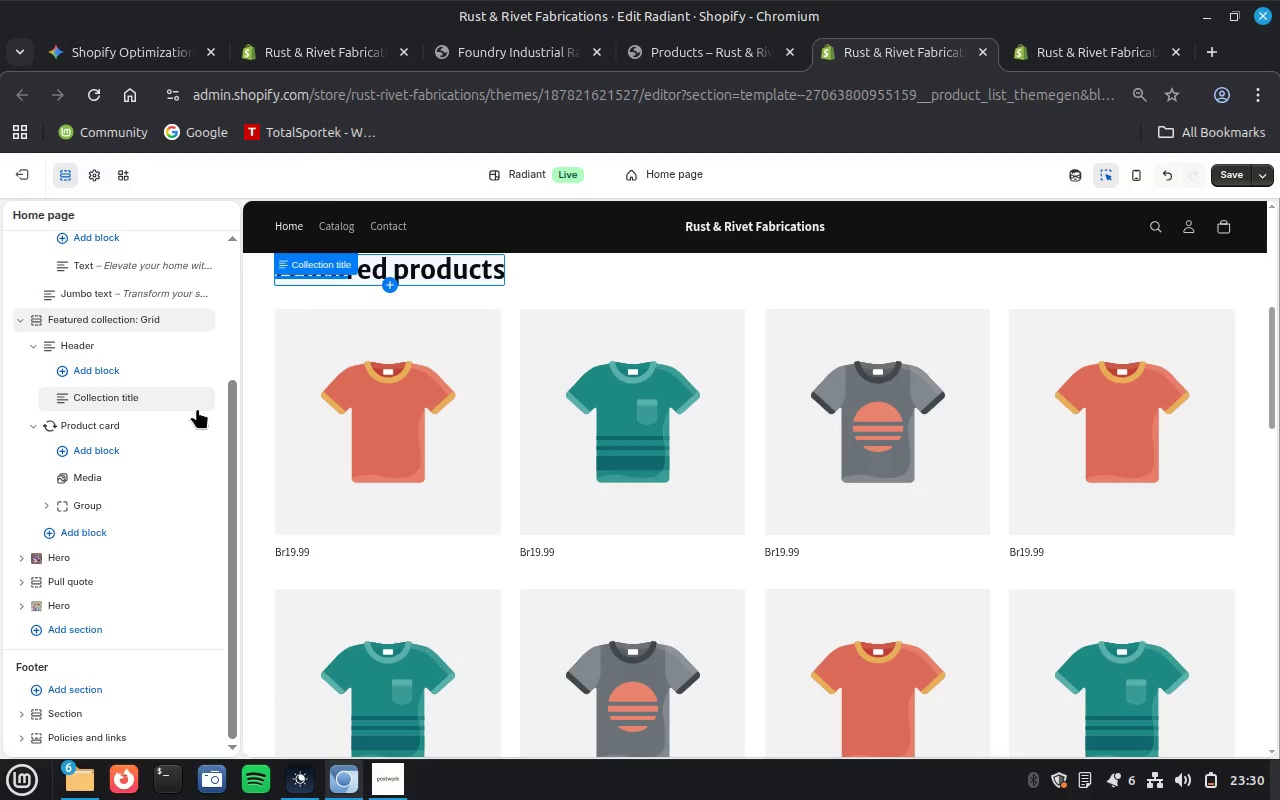 
wait(6.62)
 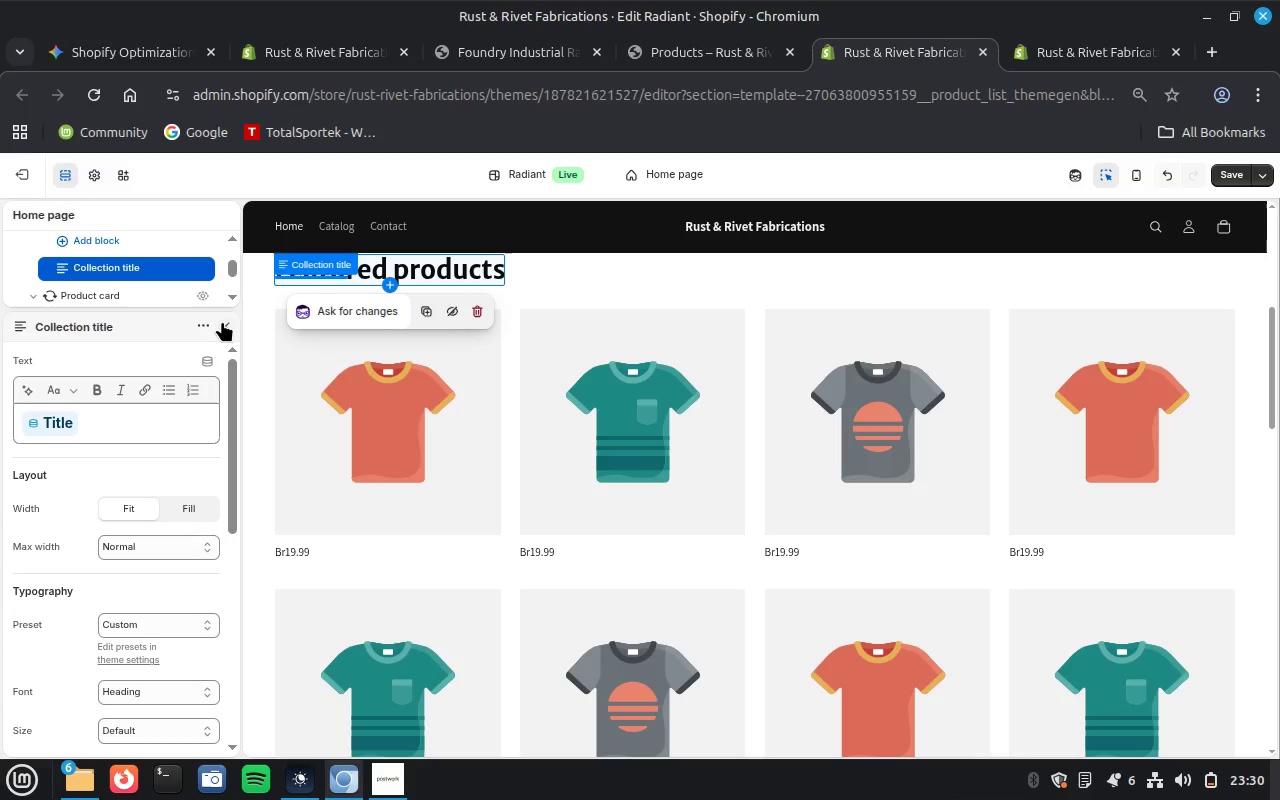 
left_click([134, 427])
 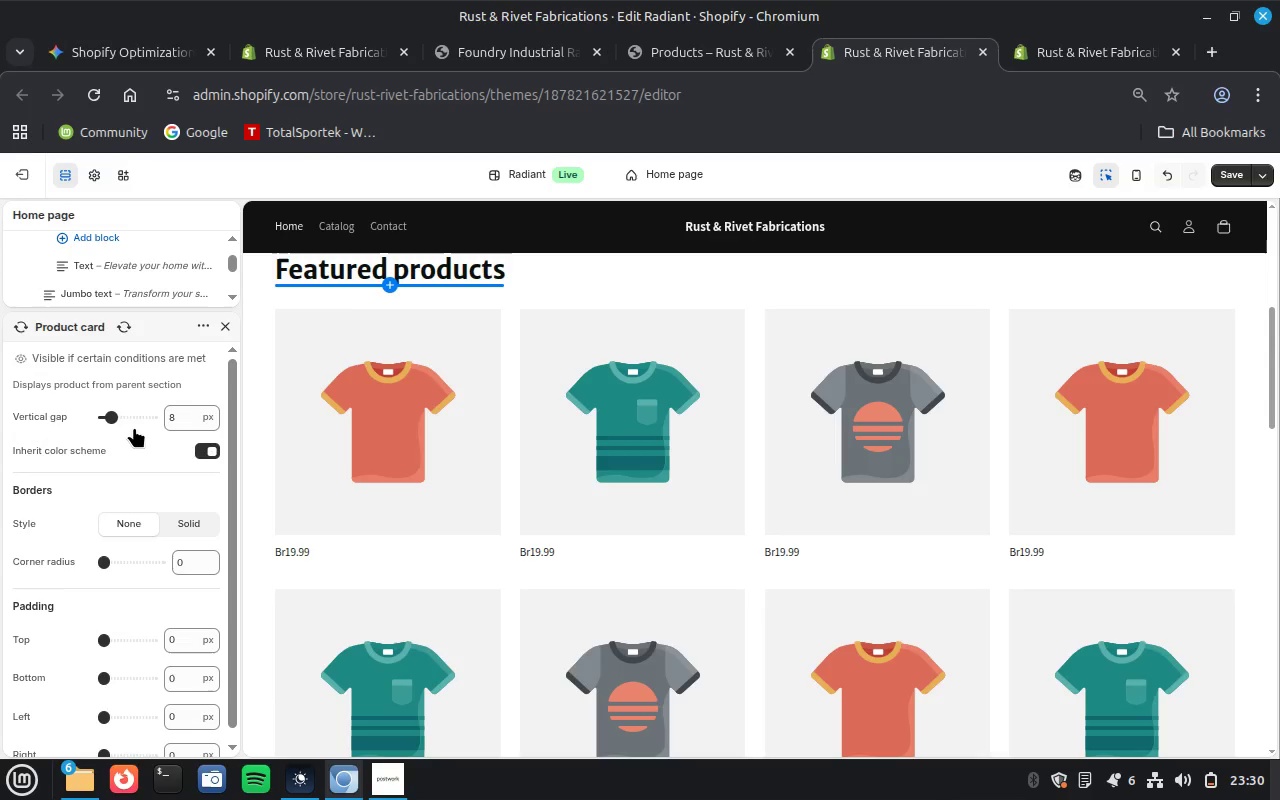 
wait(6.46)
 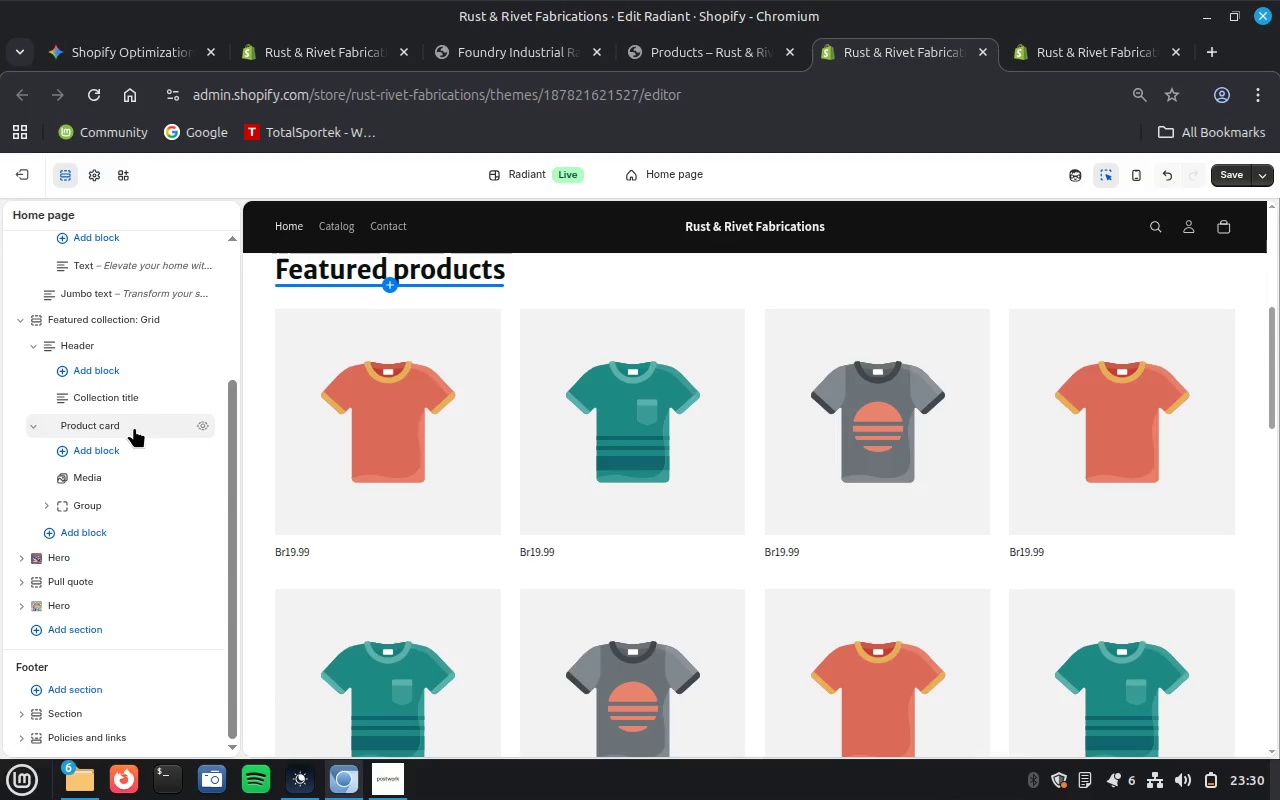 
scroll: coordinate [135, 423], scroll_direction: down, amount: 3.0
 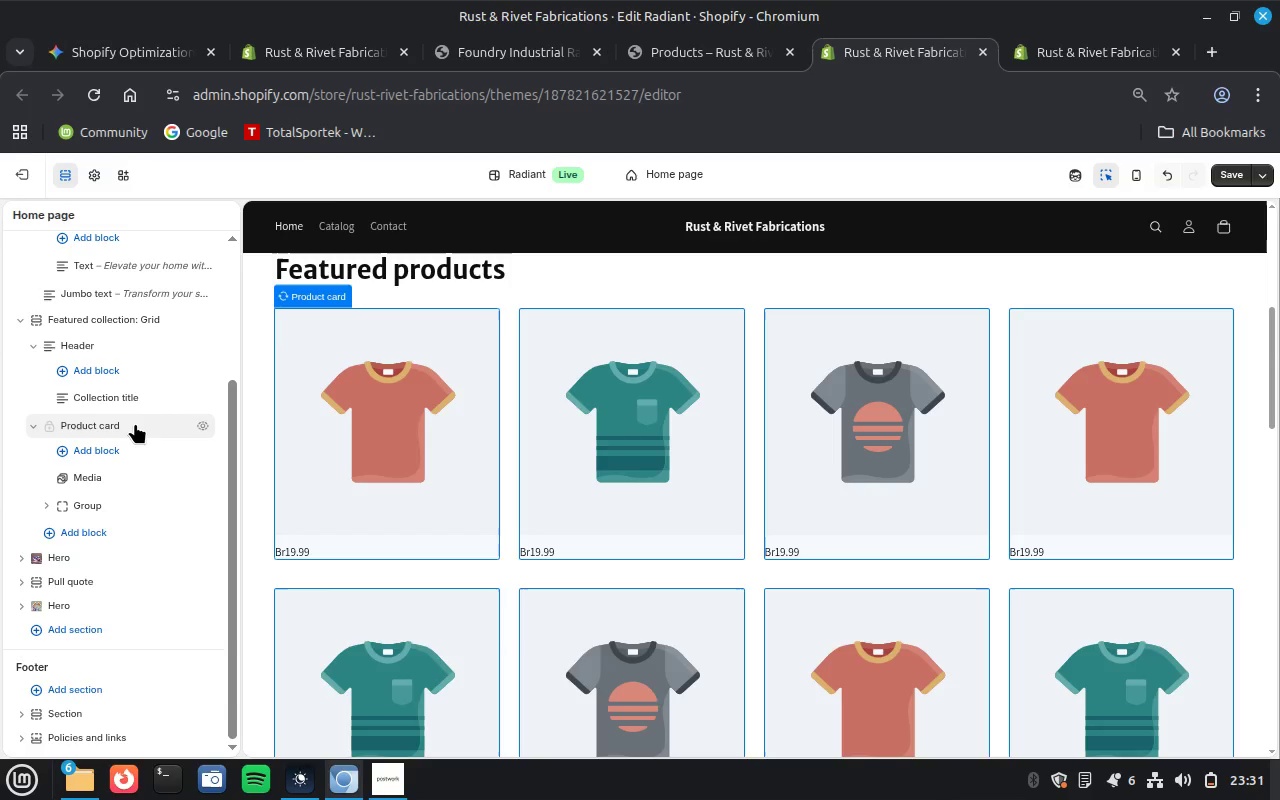 
wait(20.63)
 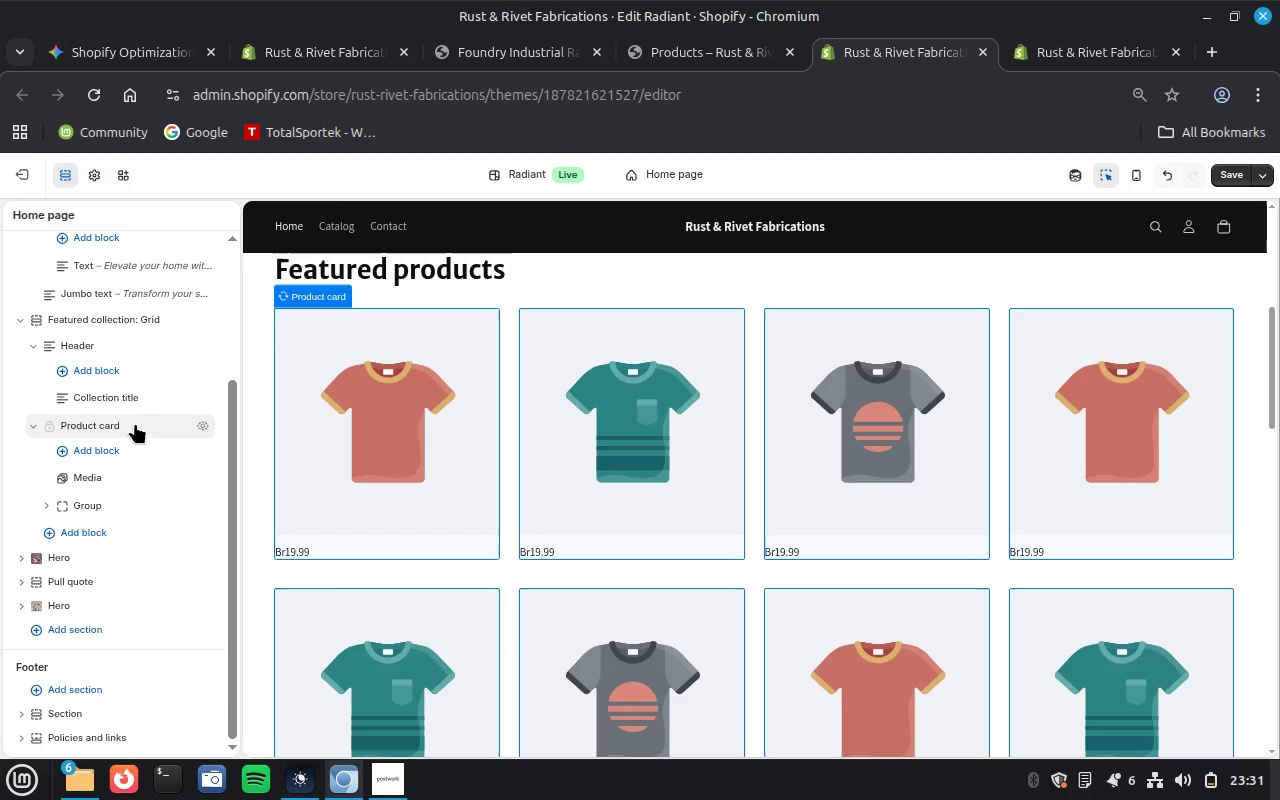 
left_click([138, 426])
 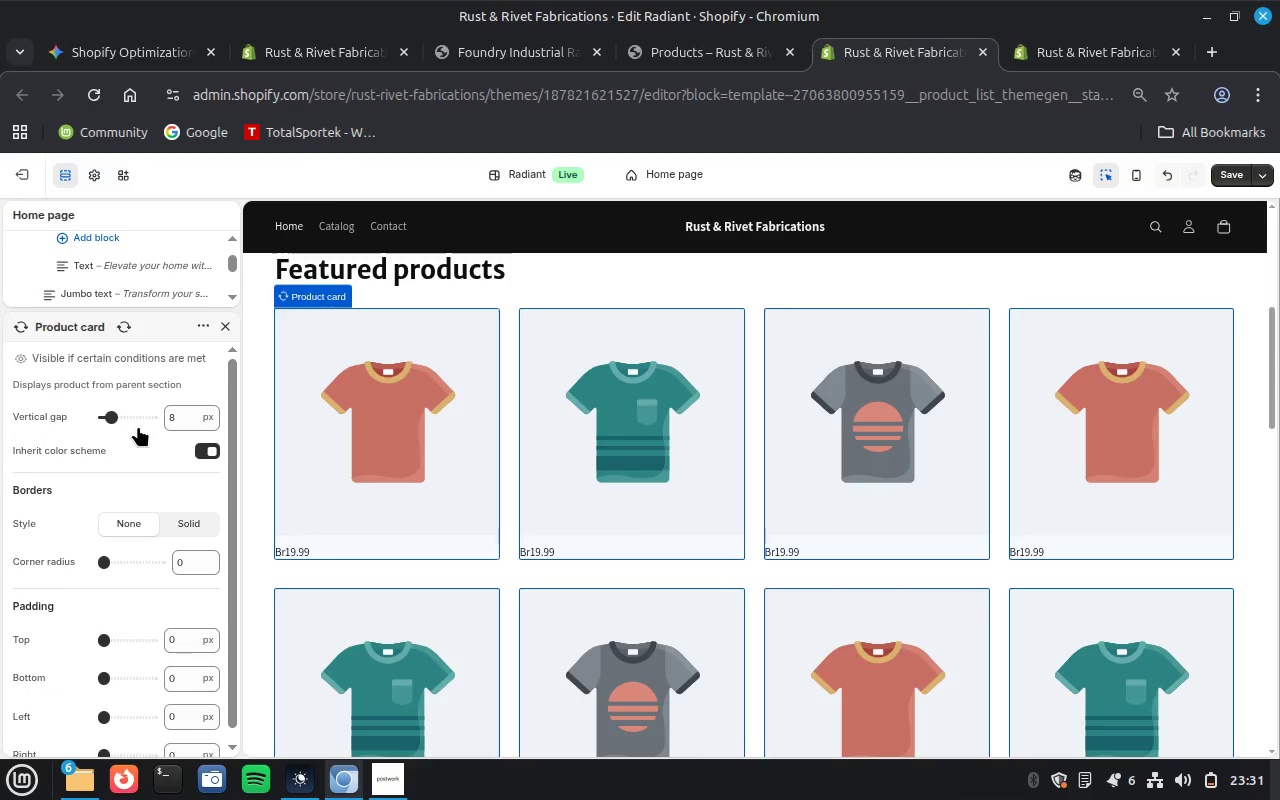 
wait(5.77)
 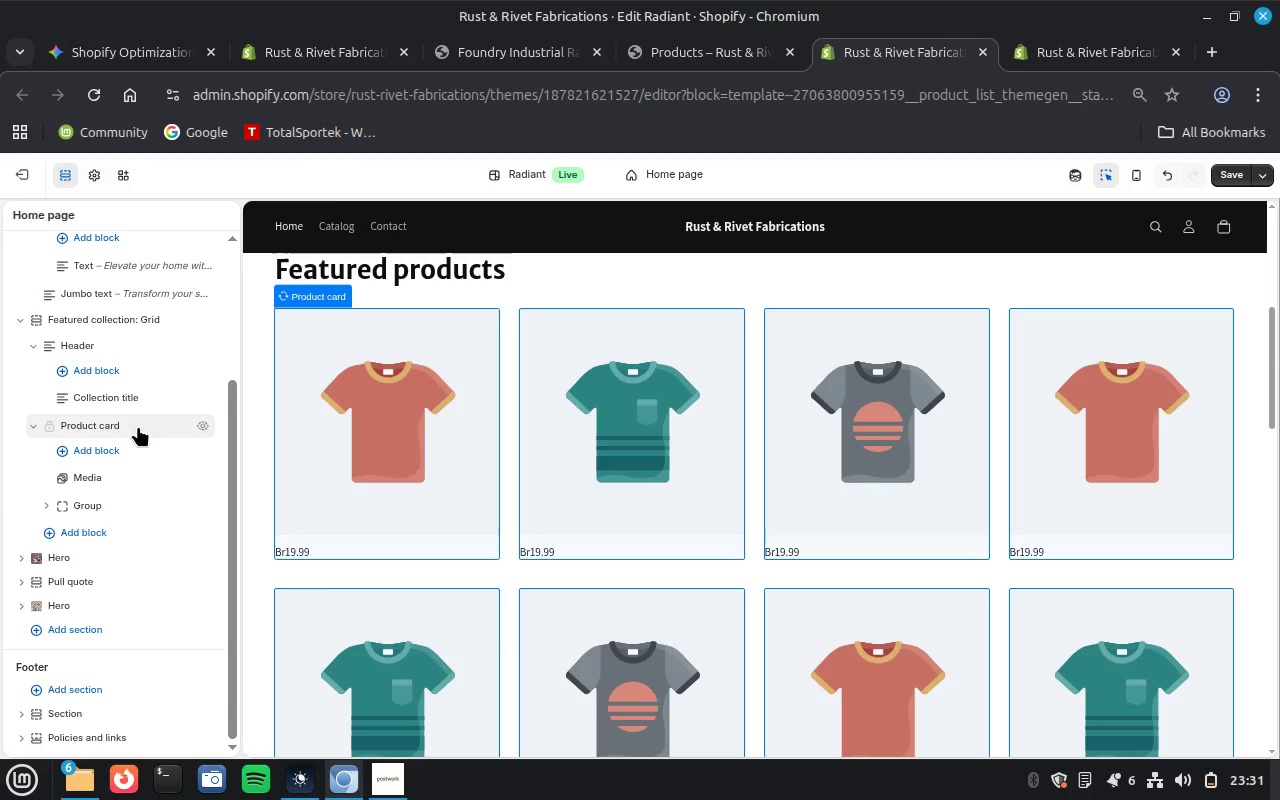 
scroll: coordinate [59, 511], scroll_direction: down, amount: 24.0
 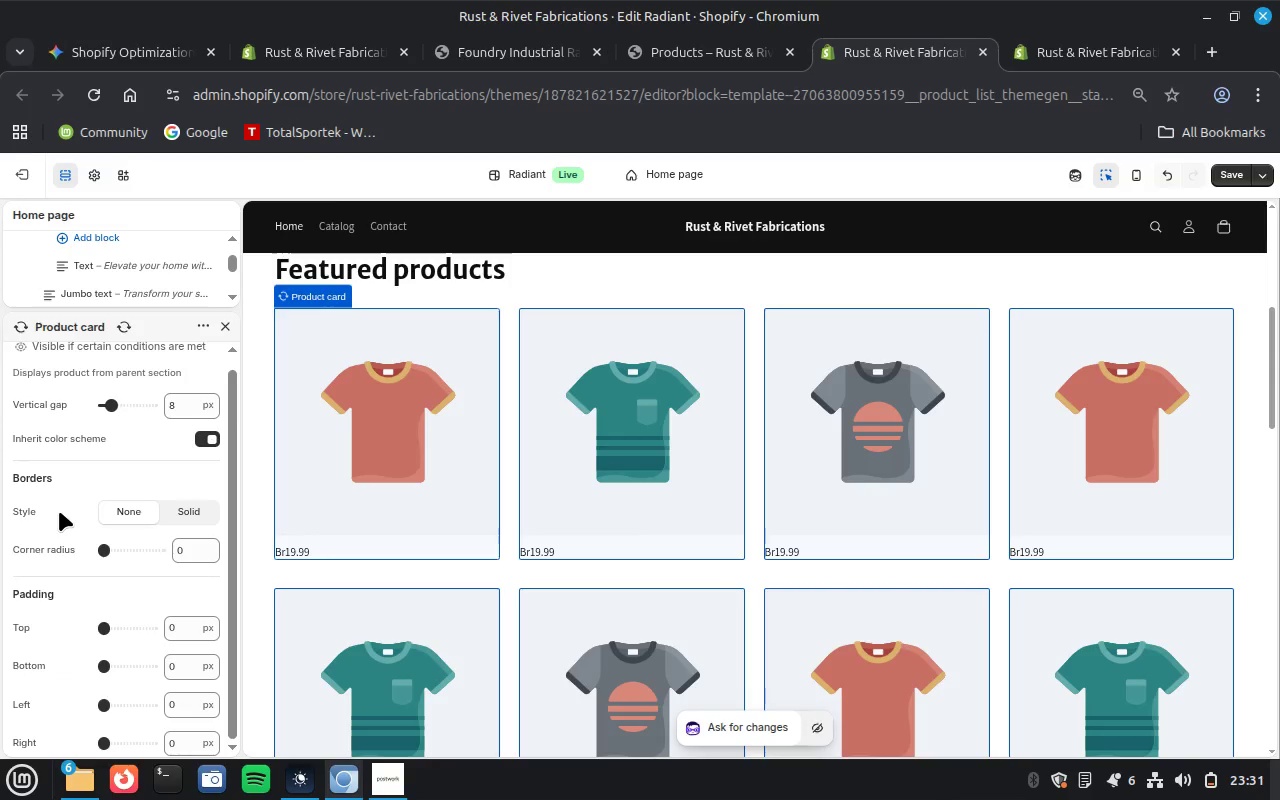 
scroll: coordinate [59, 511], scroll_direction: up, amount: 24.0
 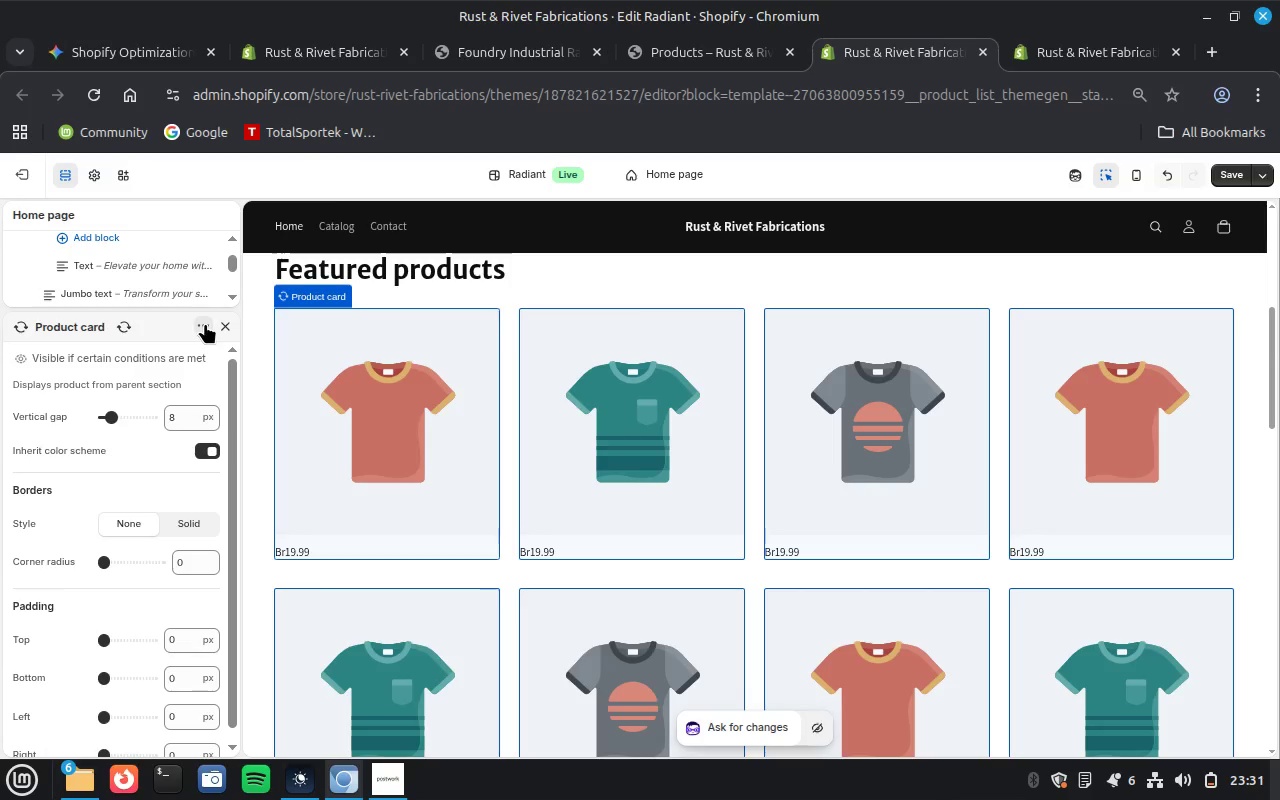 
wait(9.93)
 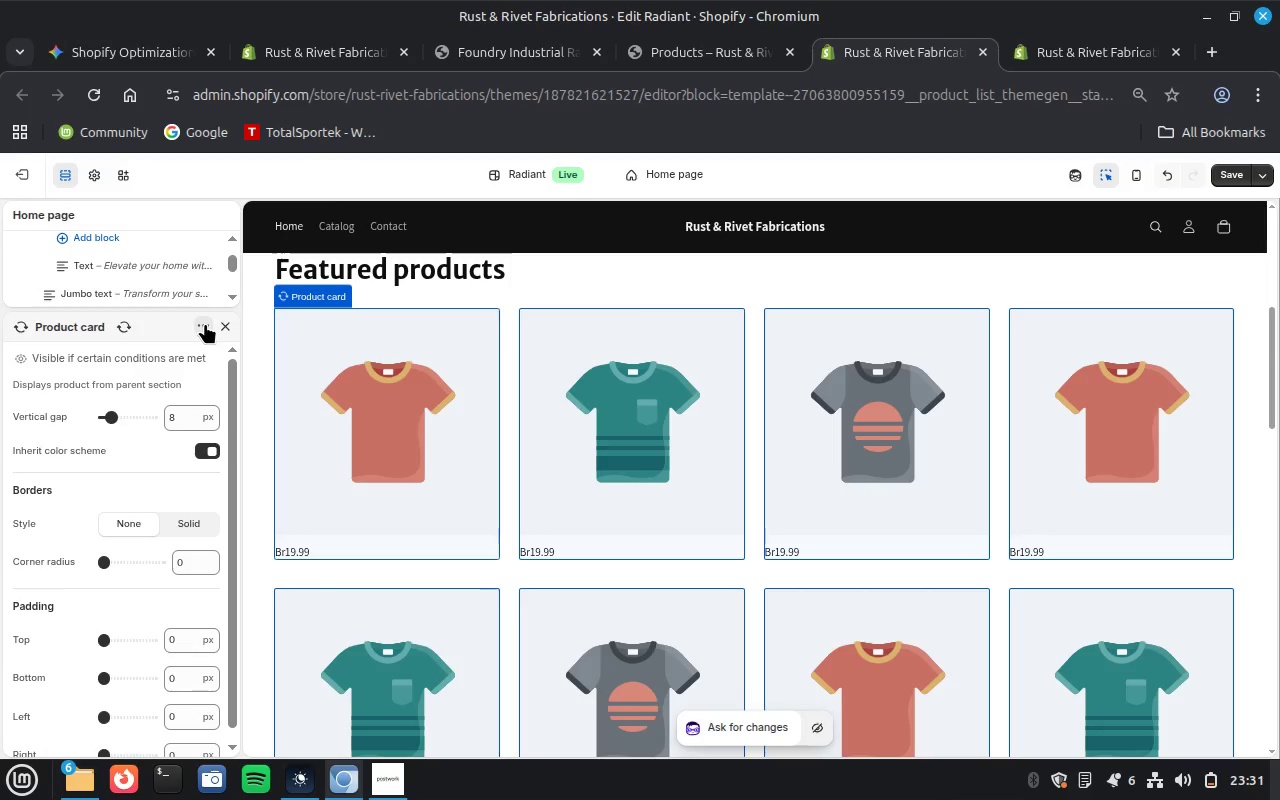 
left_click([223, 323])
 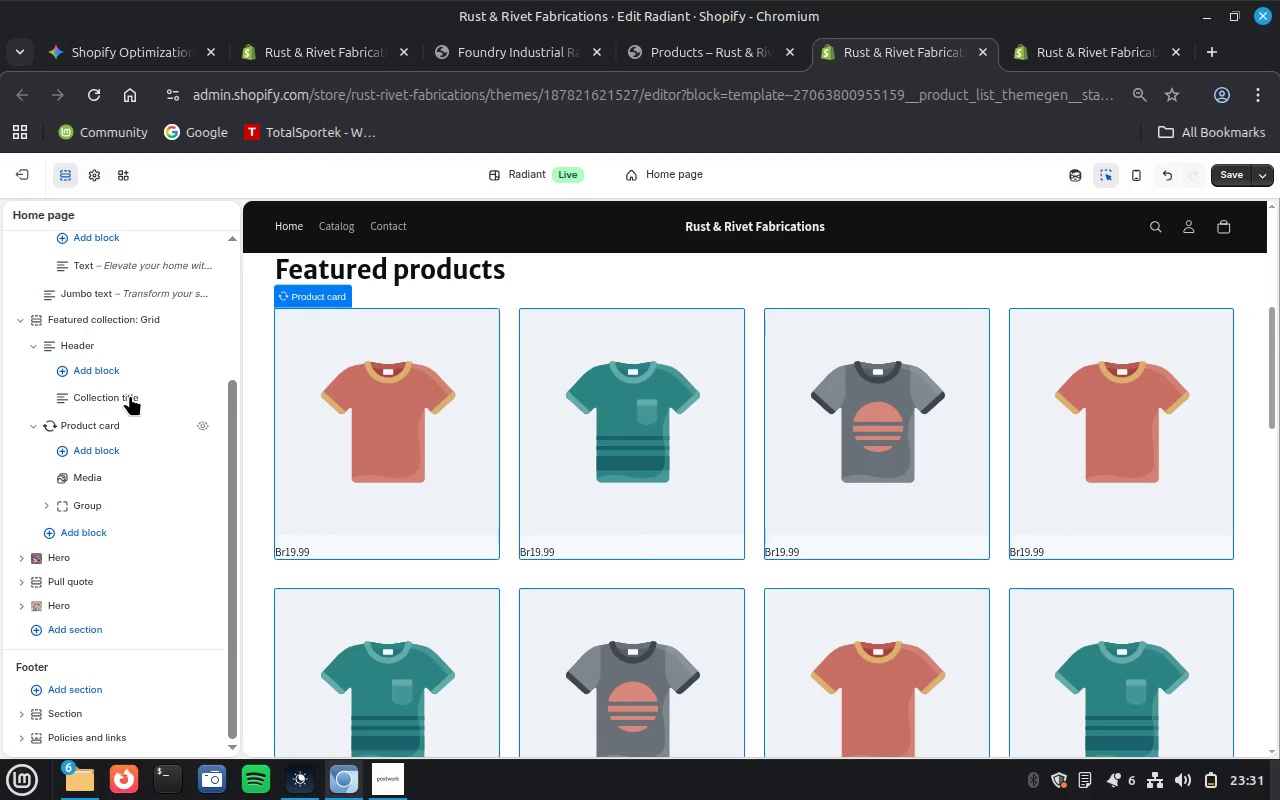 
wait(6.36)
 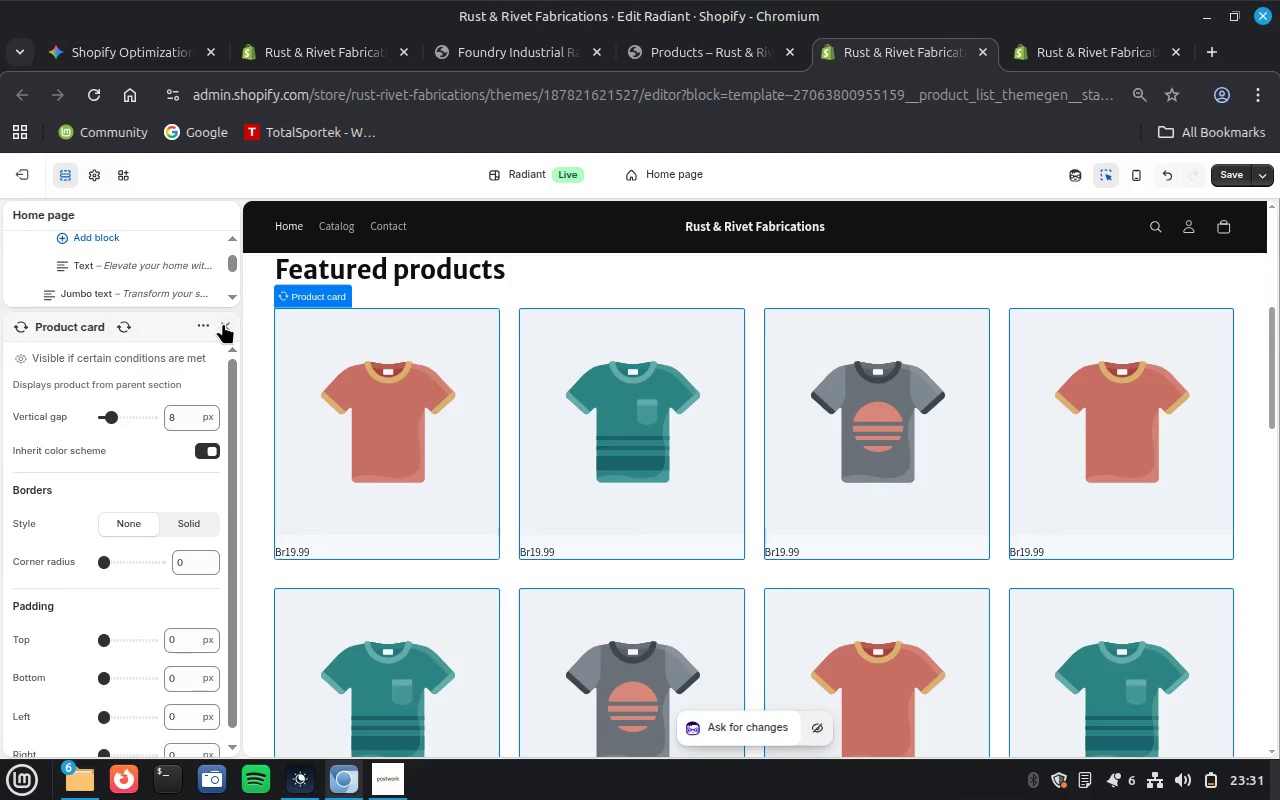 
left_click([95, 475])
 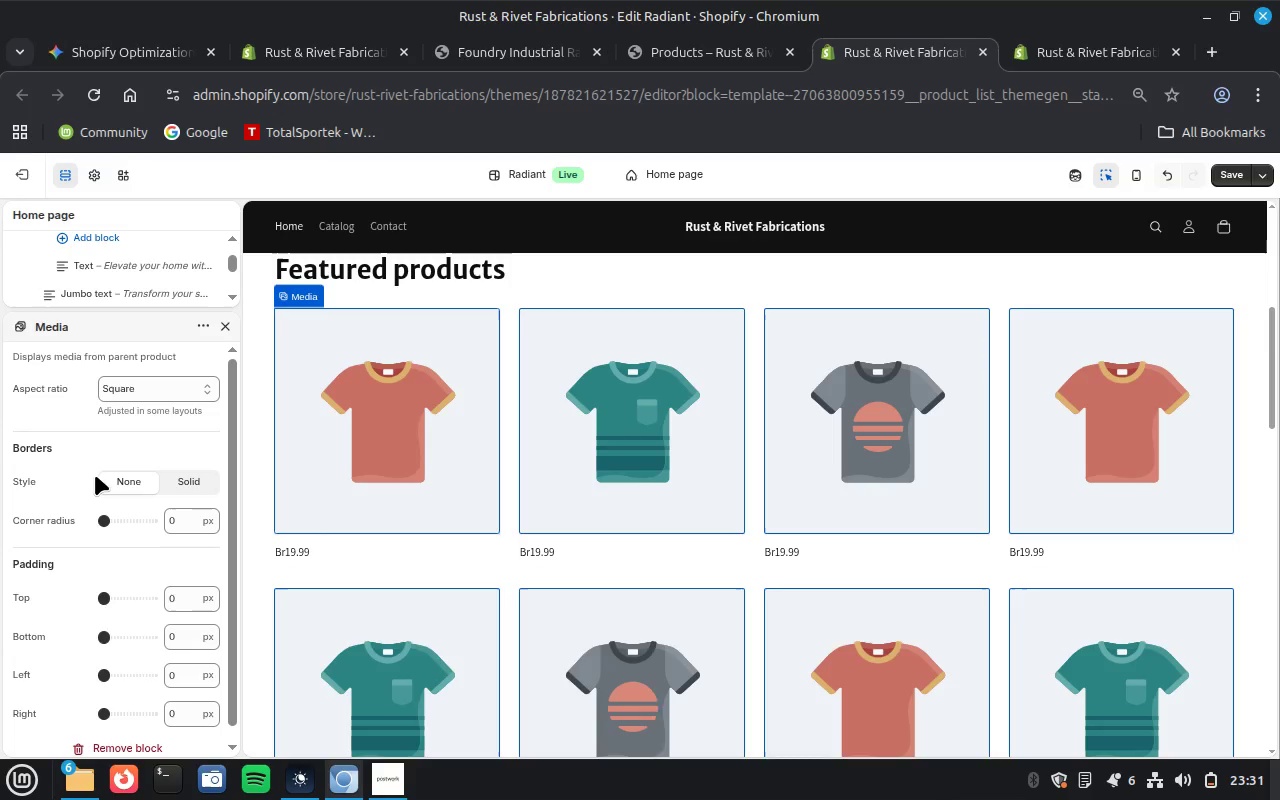 
wait(10.45)
 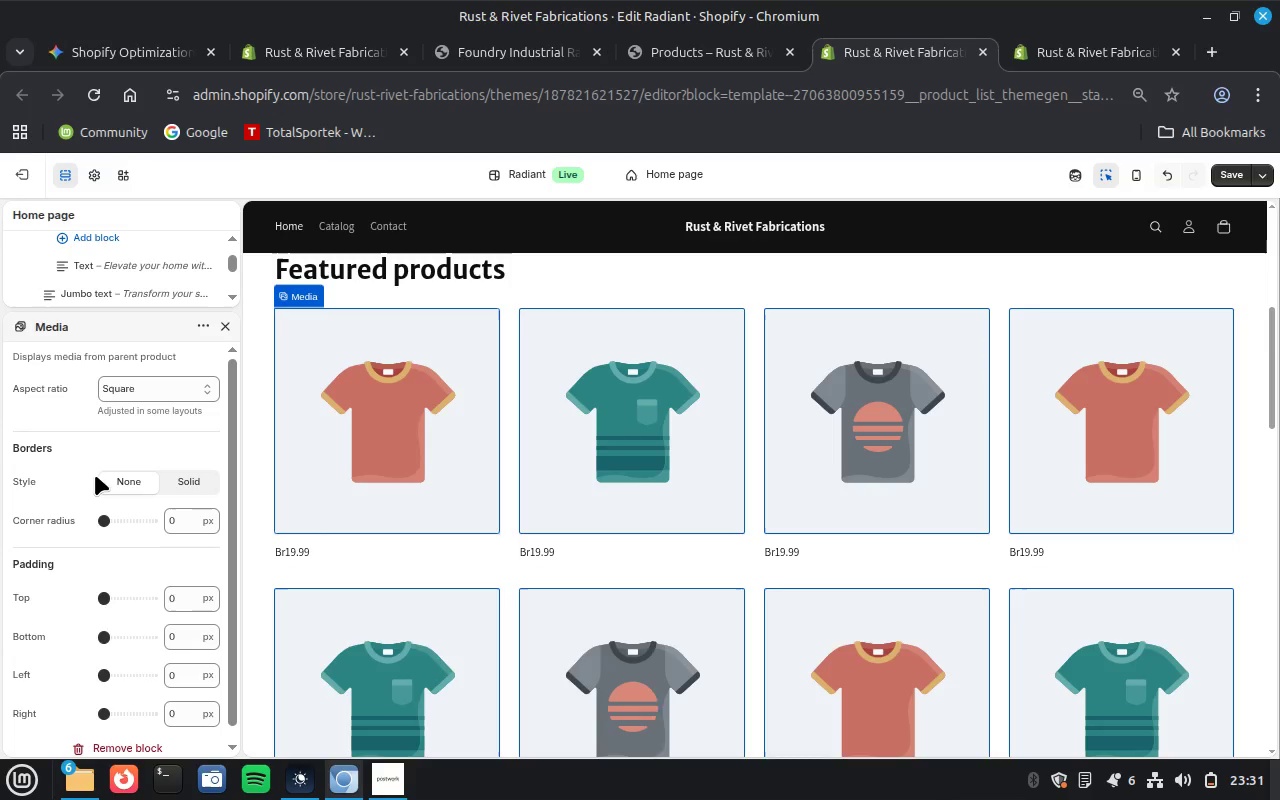 
scroll: coordinate [55, 480], scroll_direction: down, amount: 7.0
 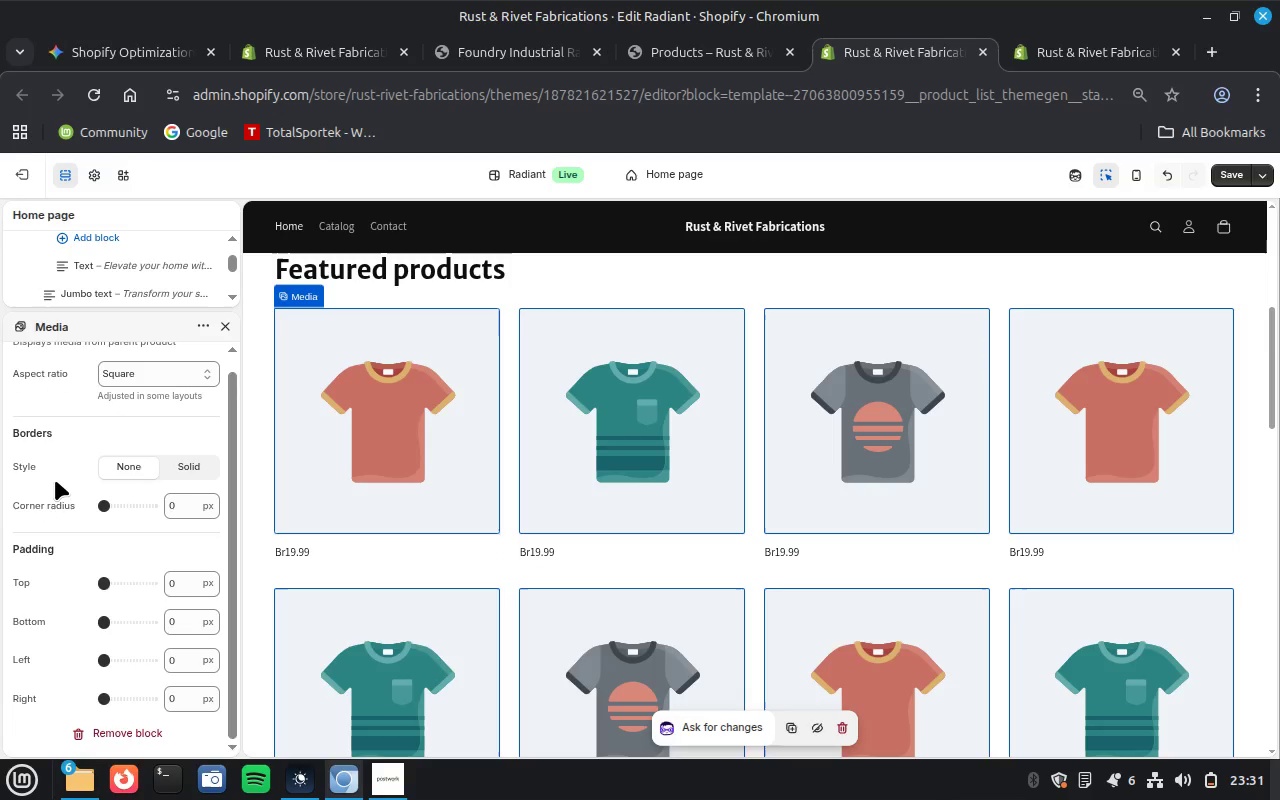 
scroll: coordinate [55, 480], scroll_direction: up, amount: 11.0
 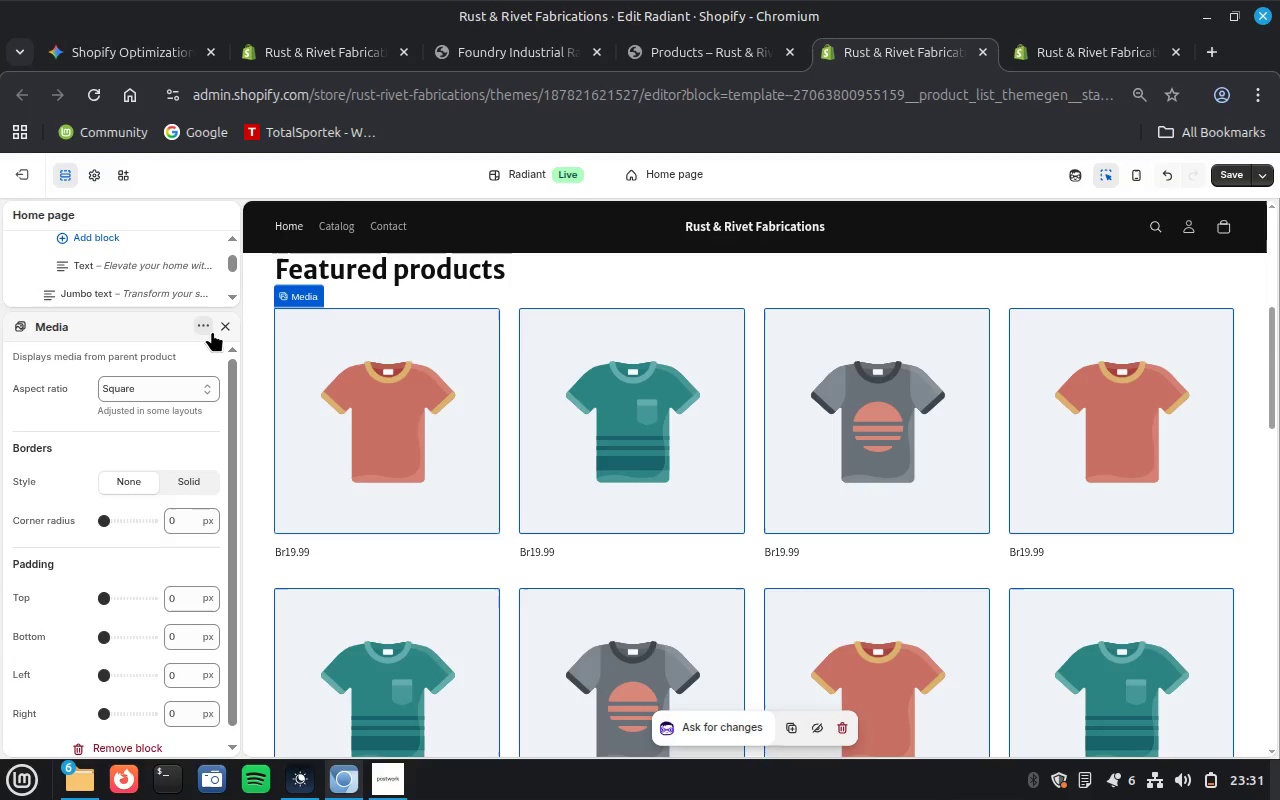 
wait(6.63)
 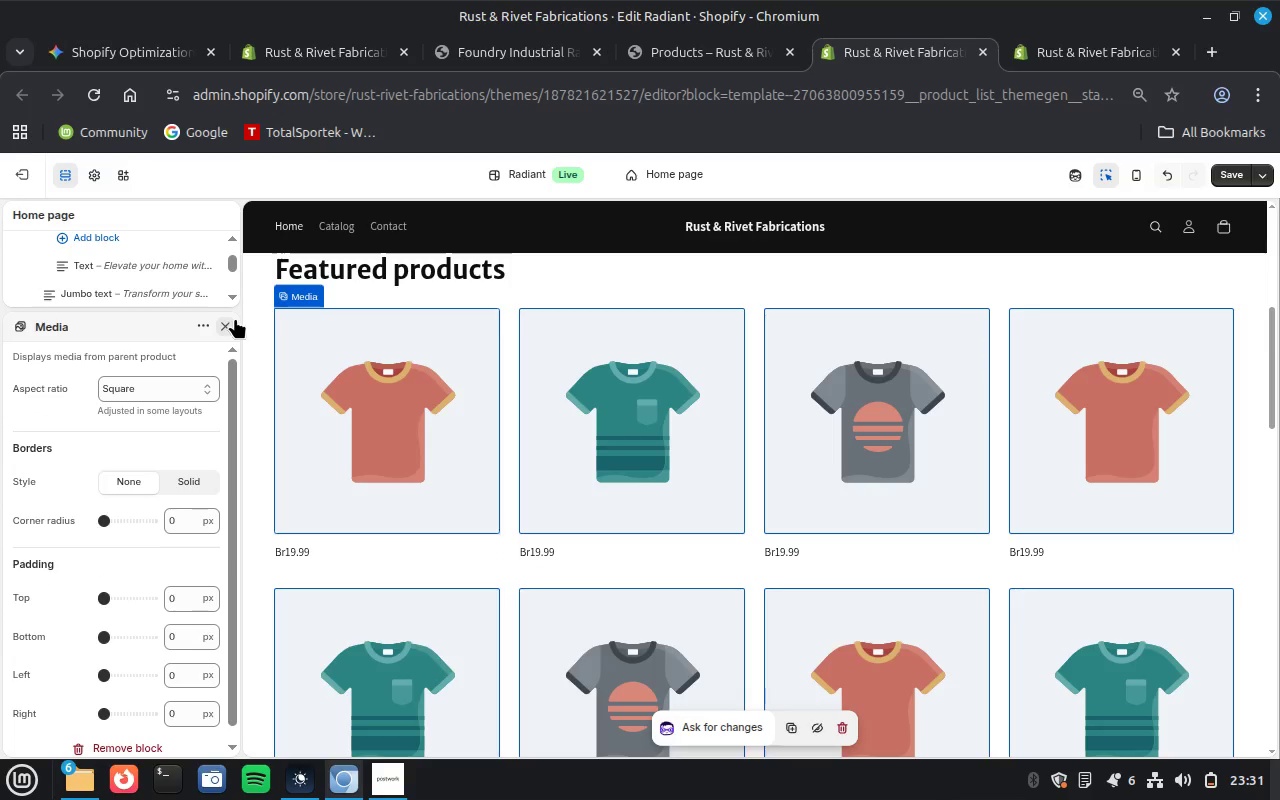 
left_click([227, 323])
 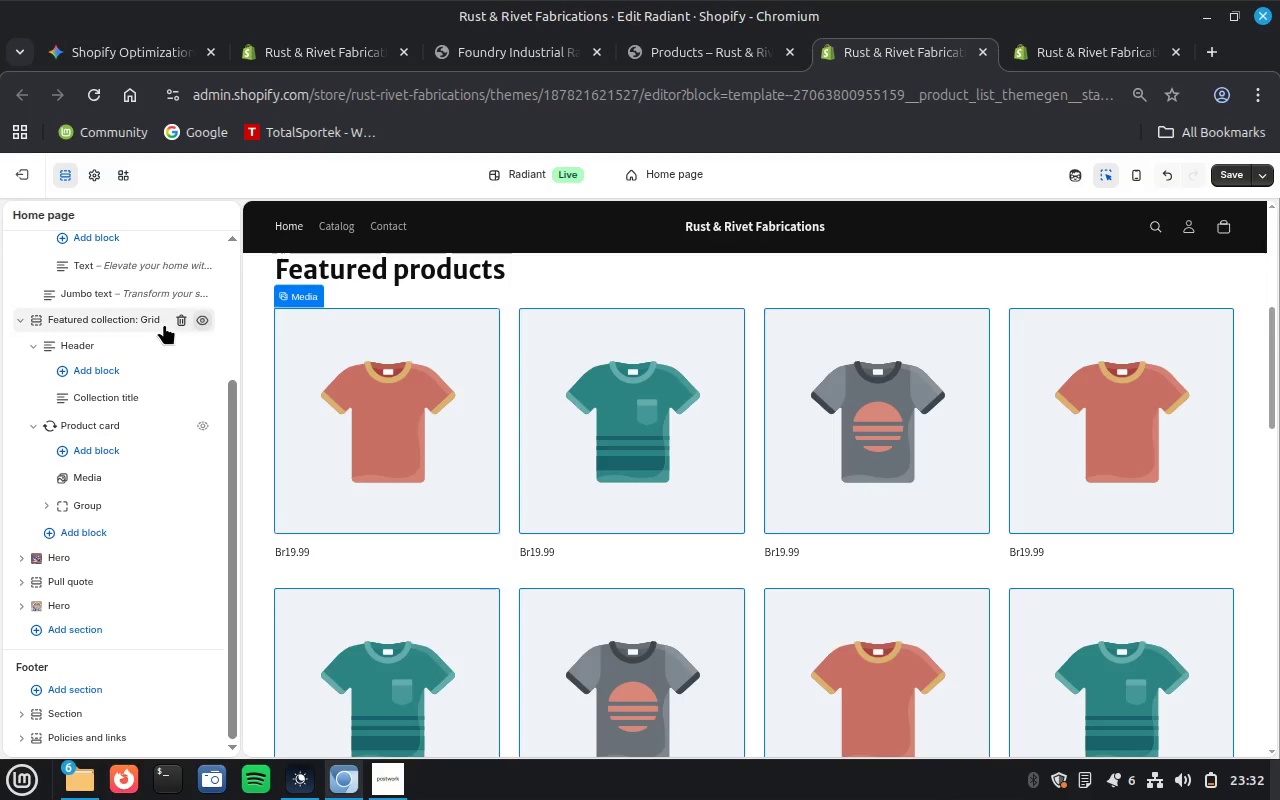 
left_click([135, 322])
 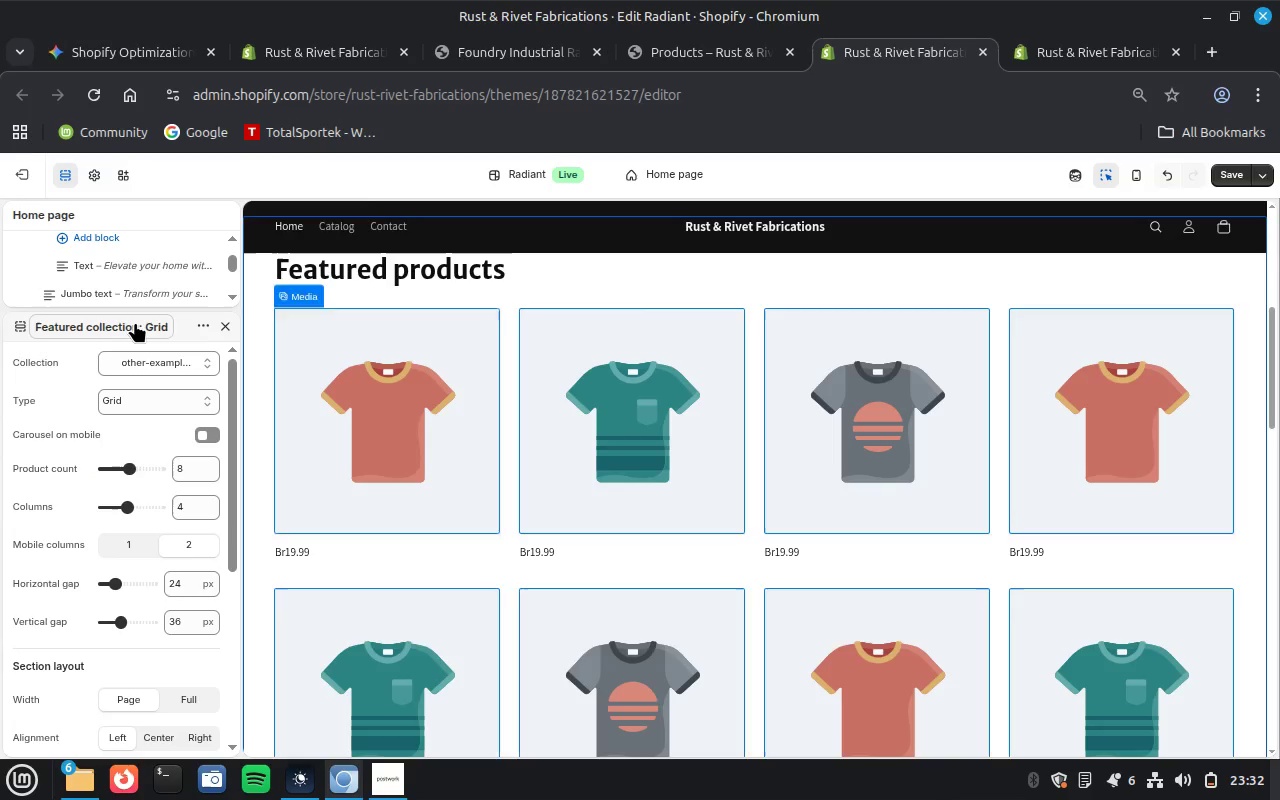 
wait(6.46)
 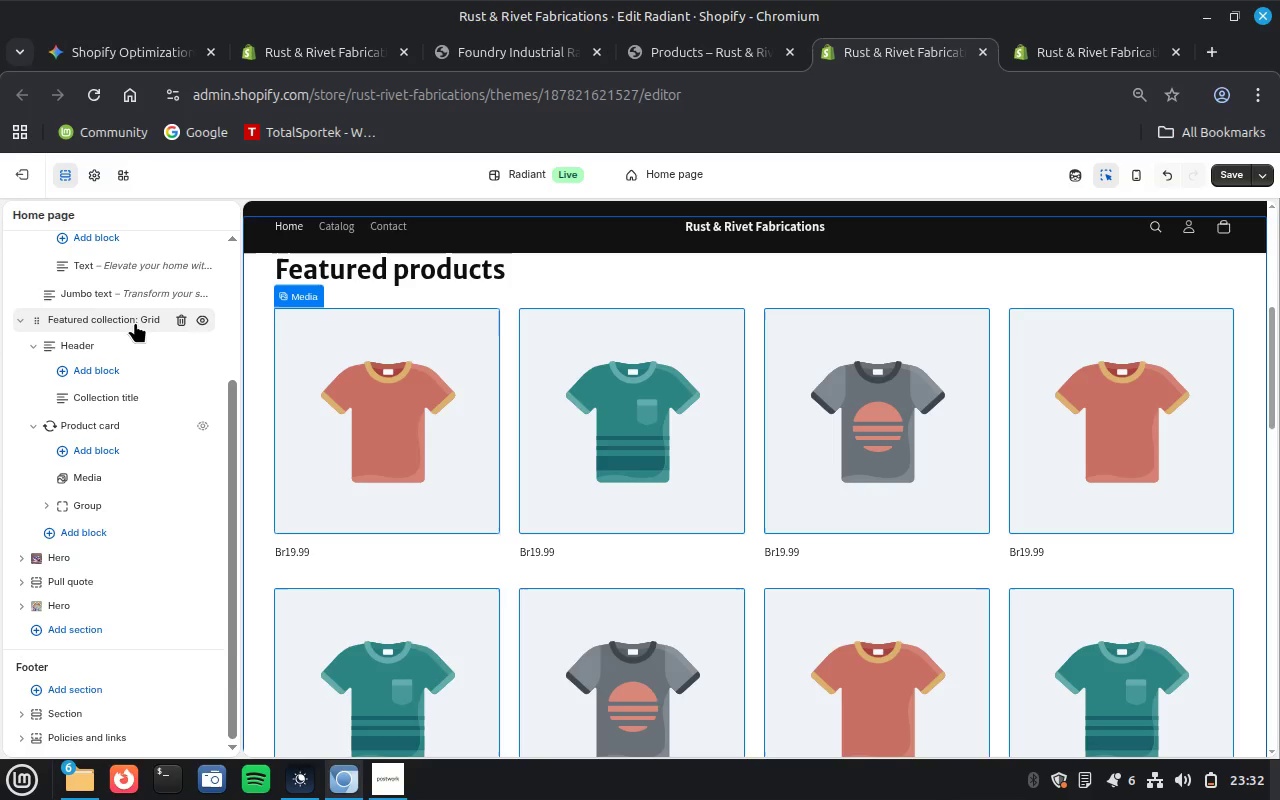 
left_click([156, 357])
 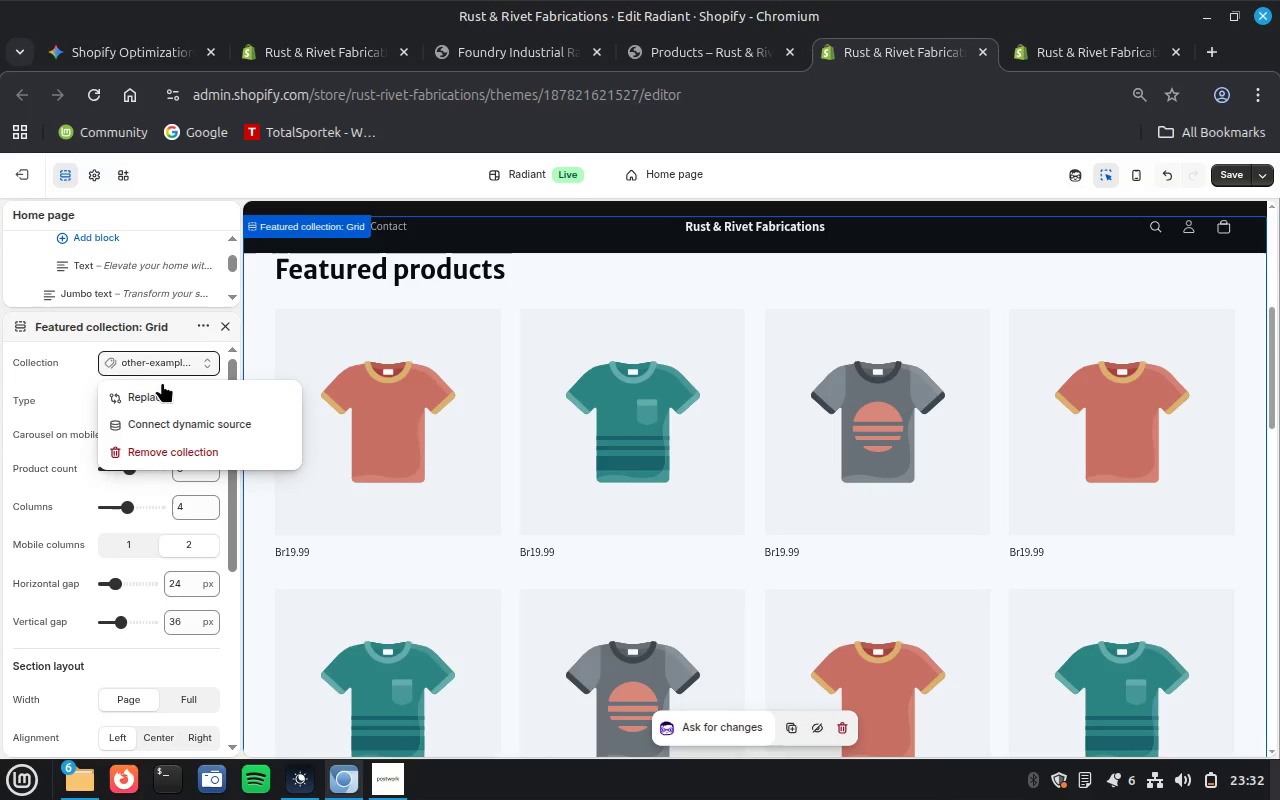 
left_click([163, 390])
 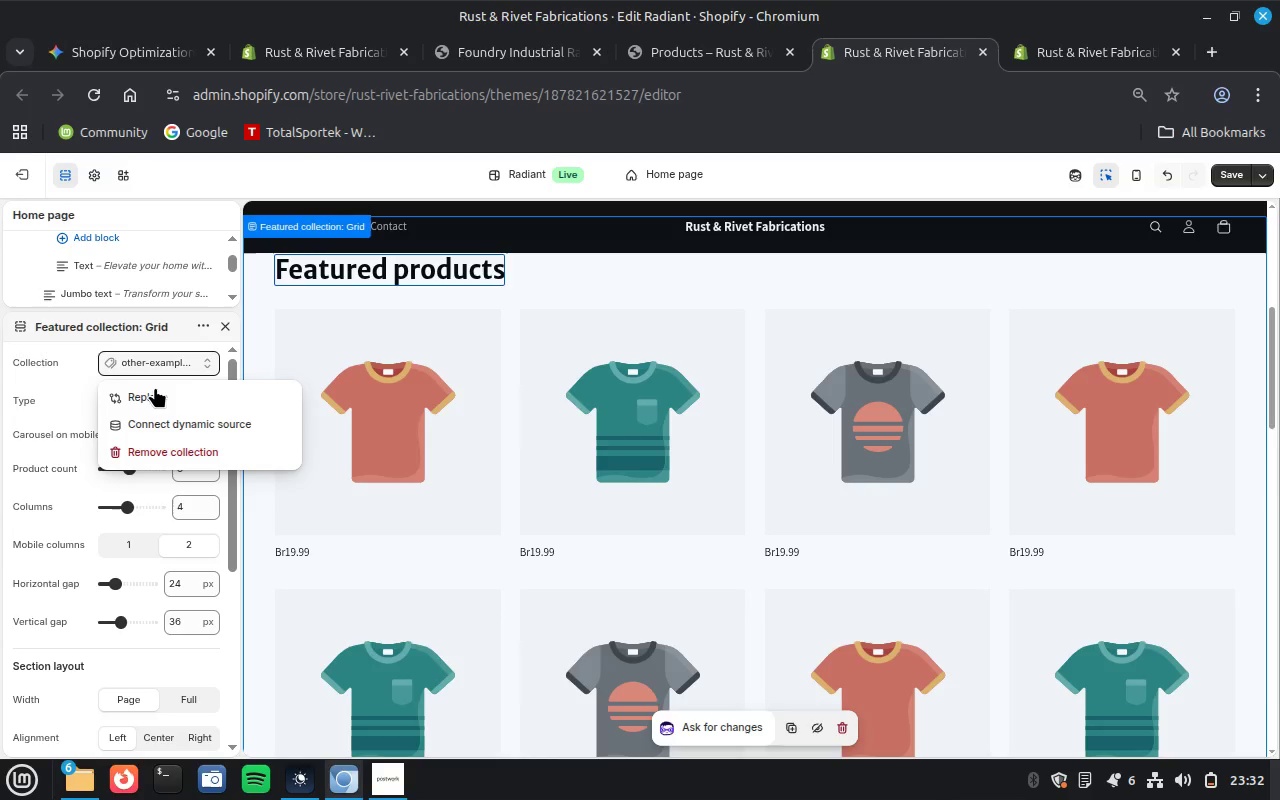 
wait(7.46)
 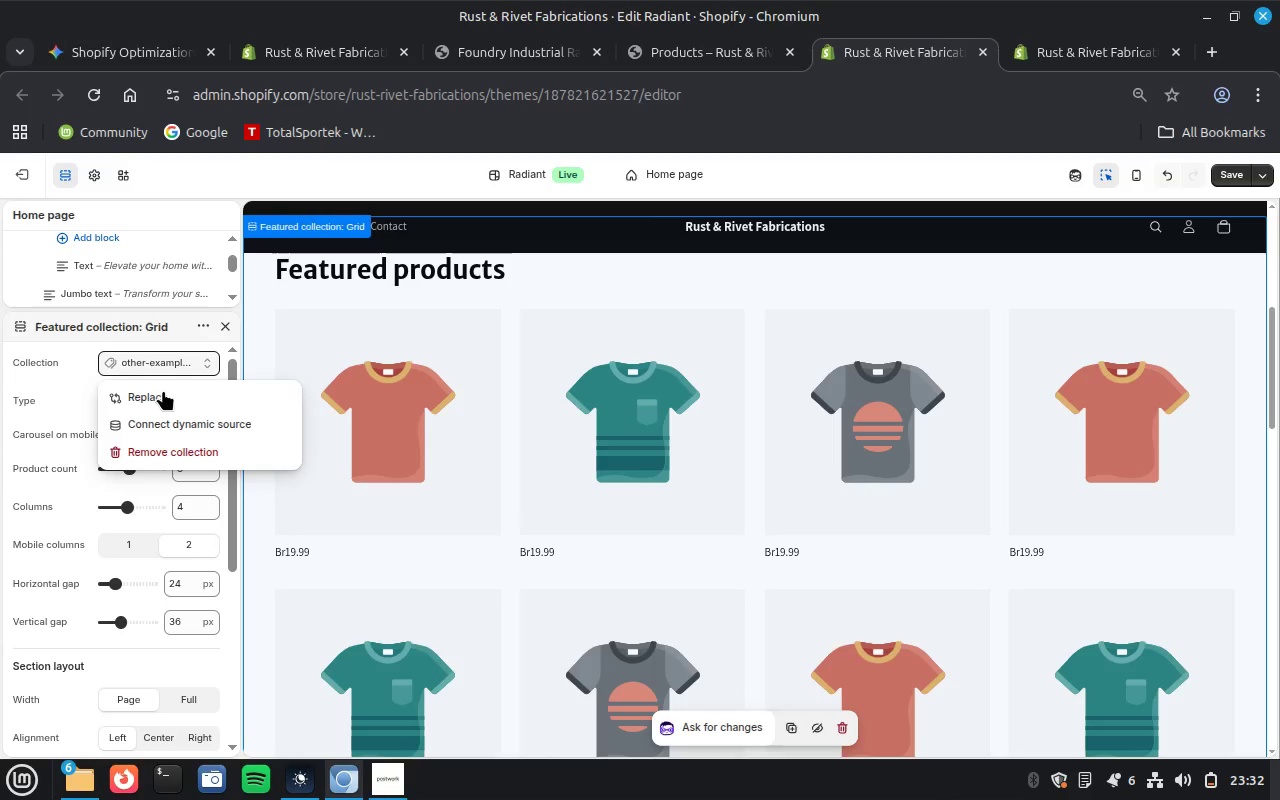 
left_click([149, 391])
 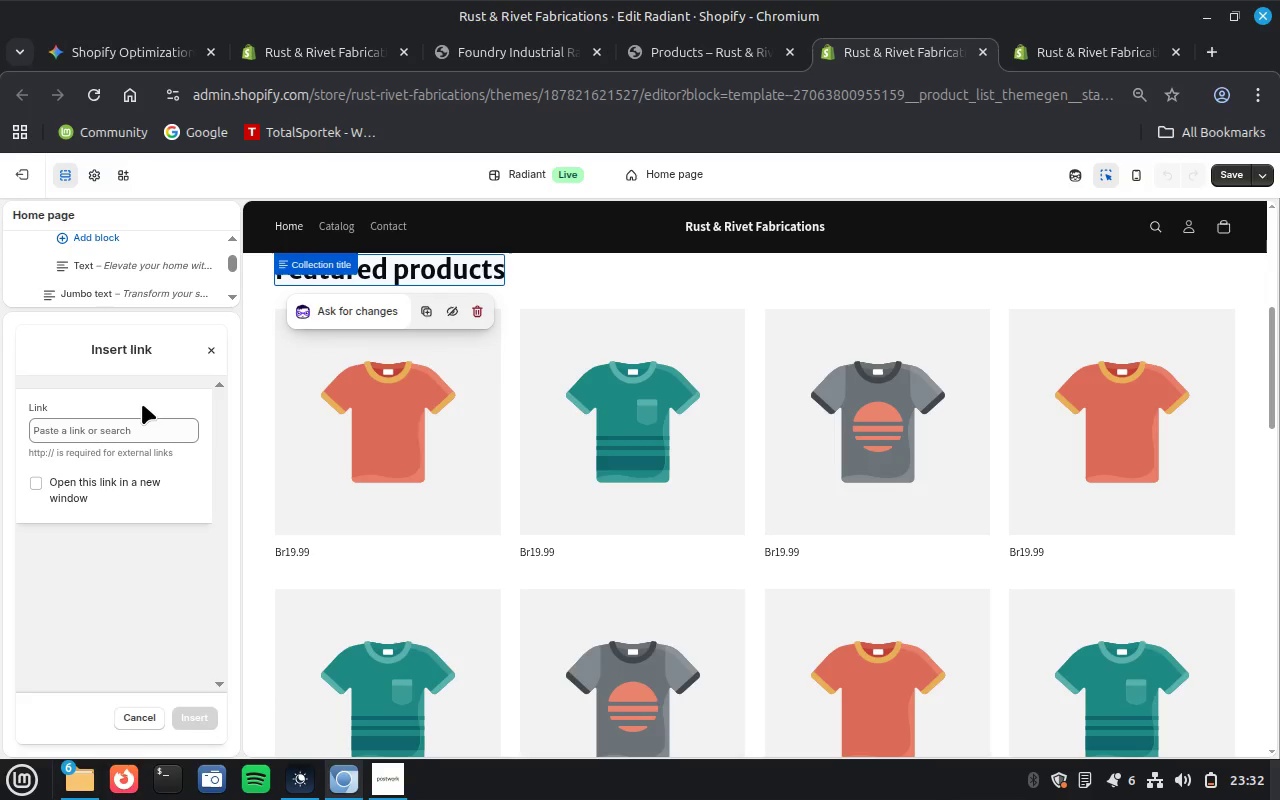 
wait(18.33)
 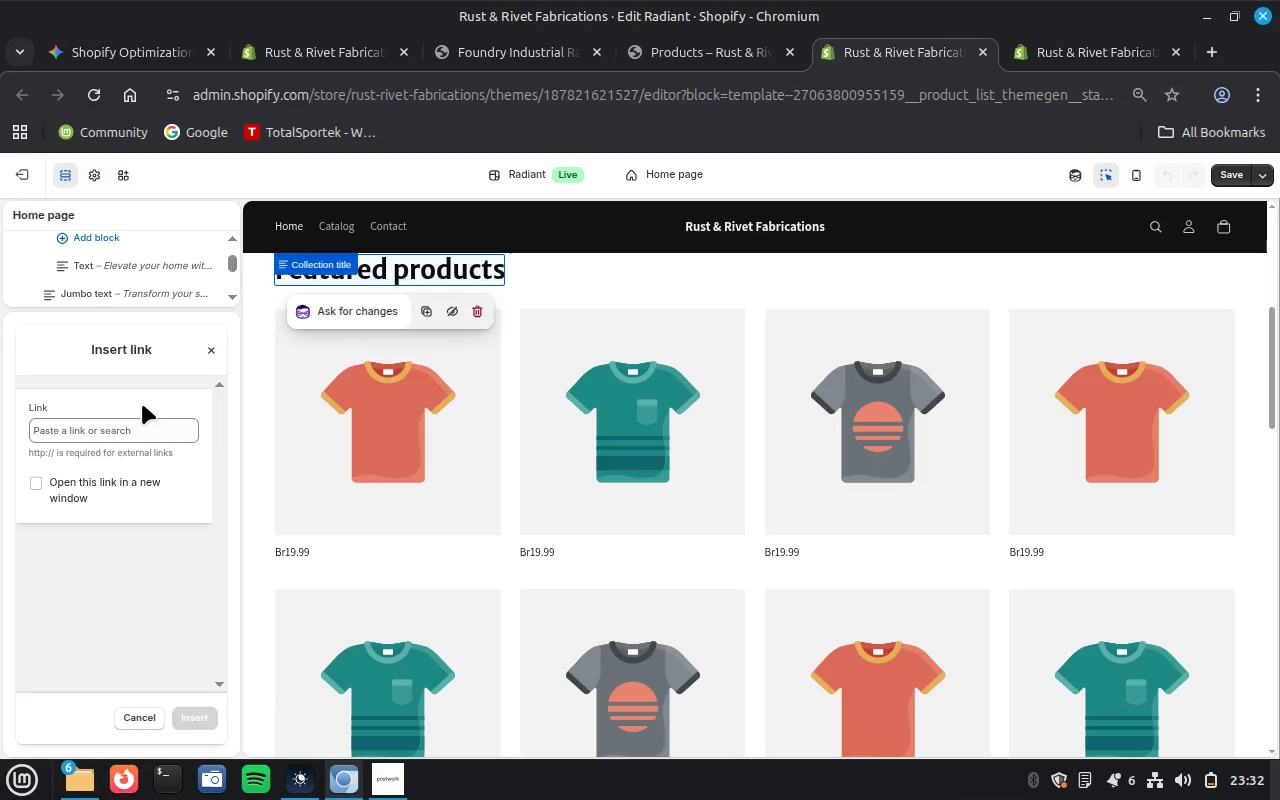 
left_click([211, 345])
 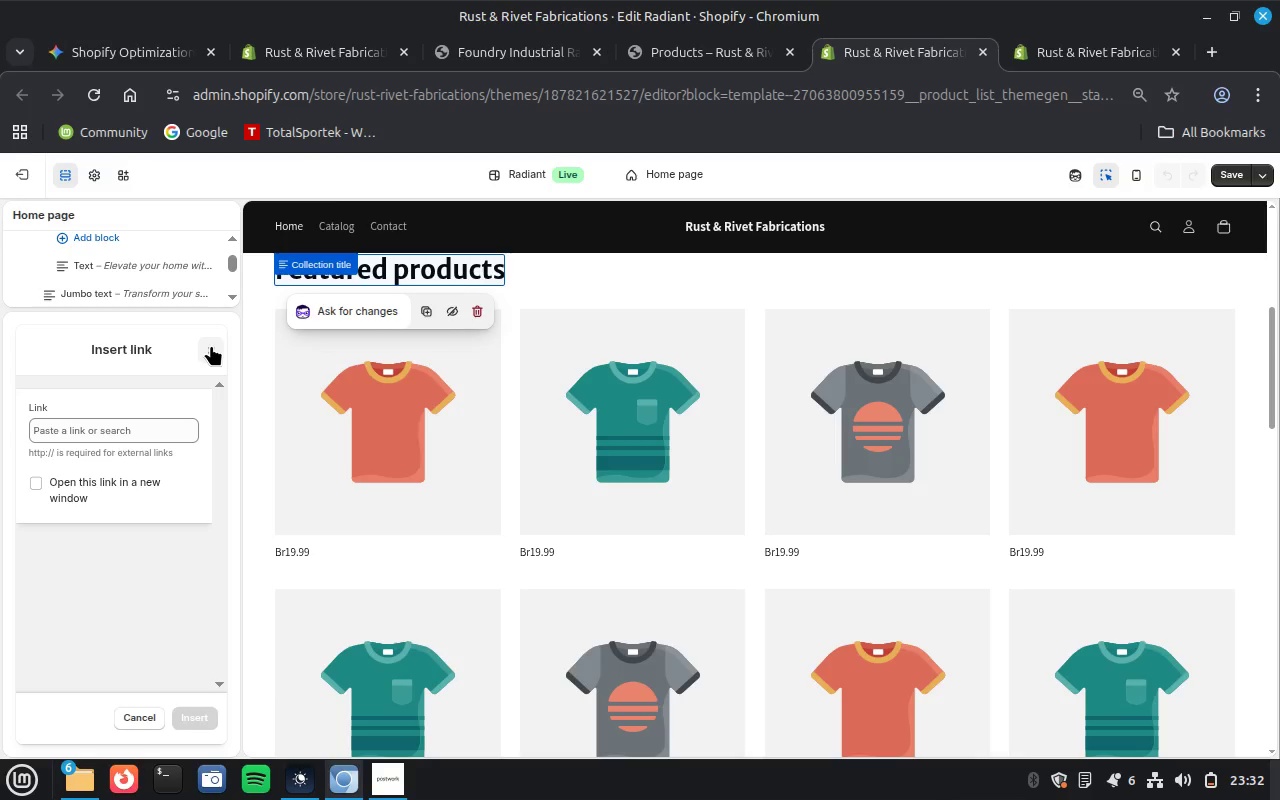 
wait(10.86)
 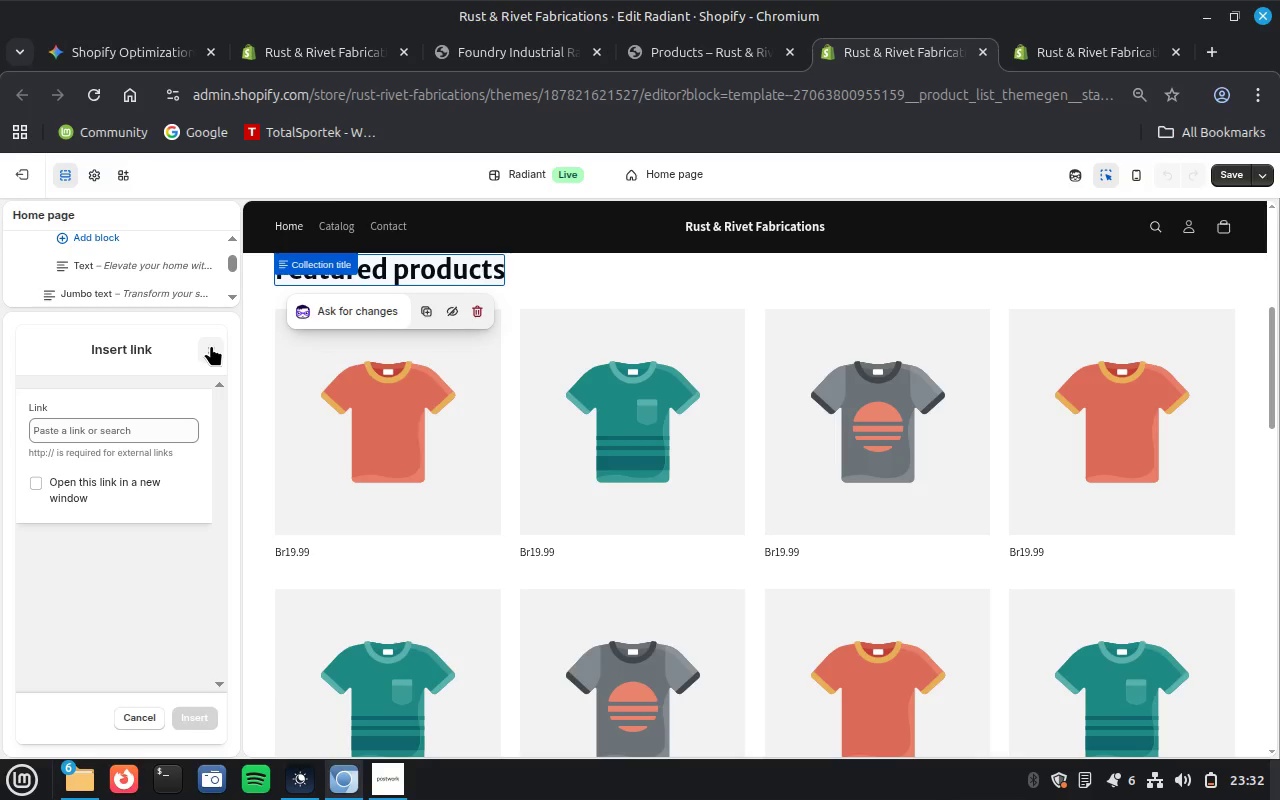 
scroll: coordinate [51, 537], scroll_direction: down, amount: 2.0
 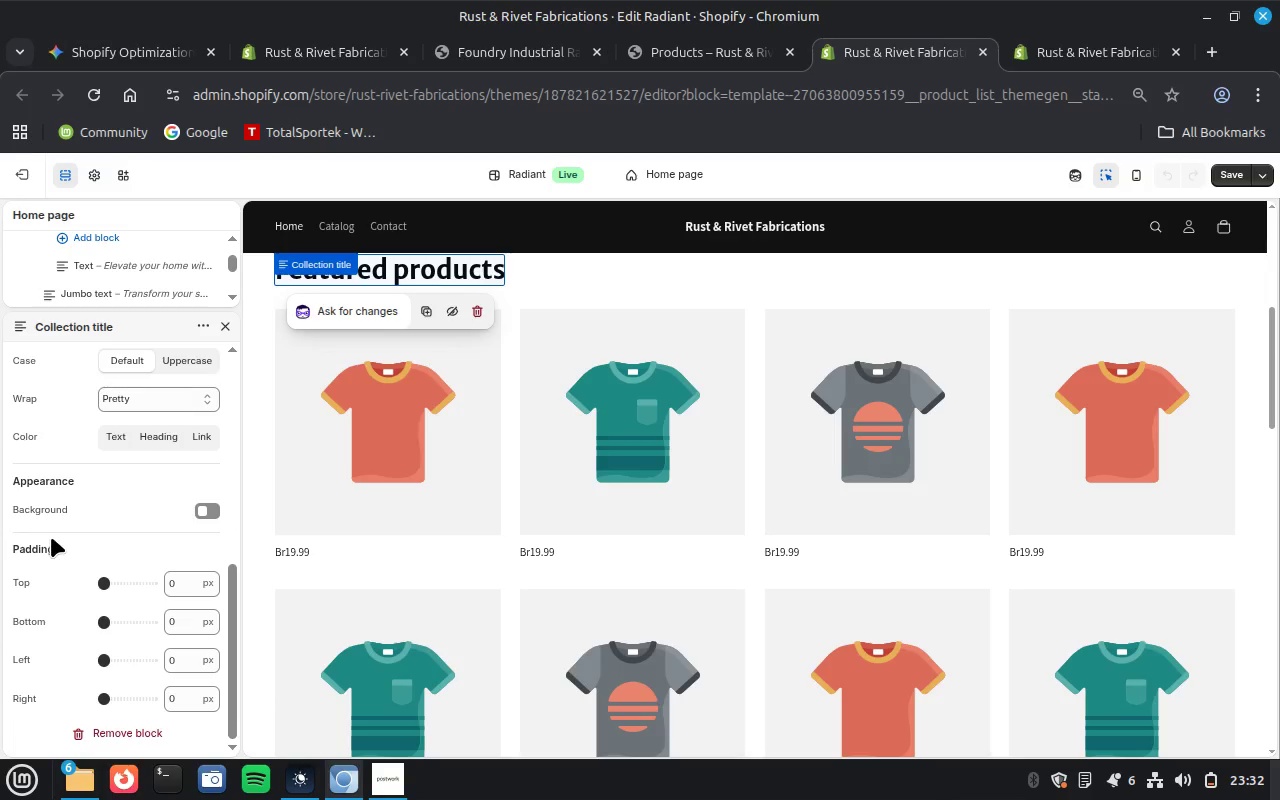 
scroll: coordinate [51, 537], scroll_direction: up, amount: 10.0
 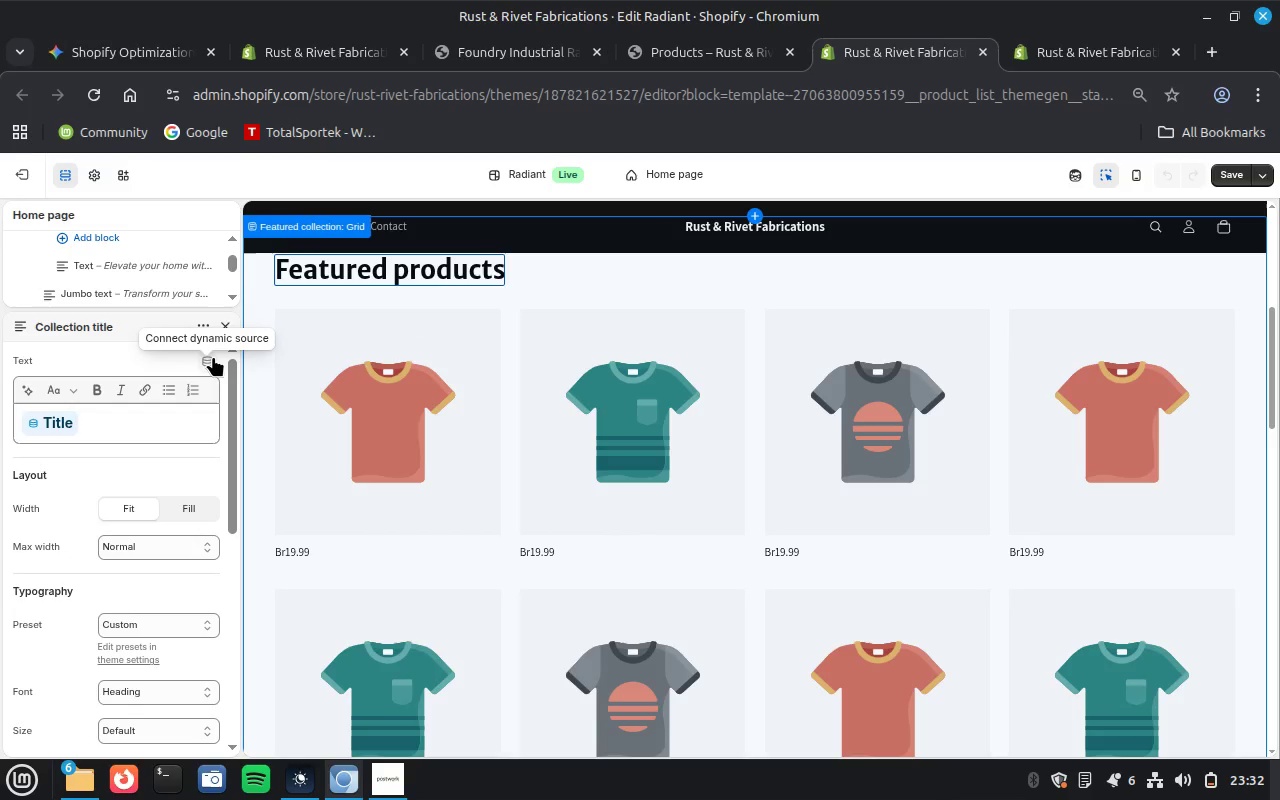 
left_click([212, 356])
 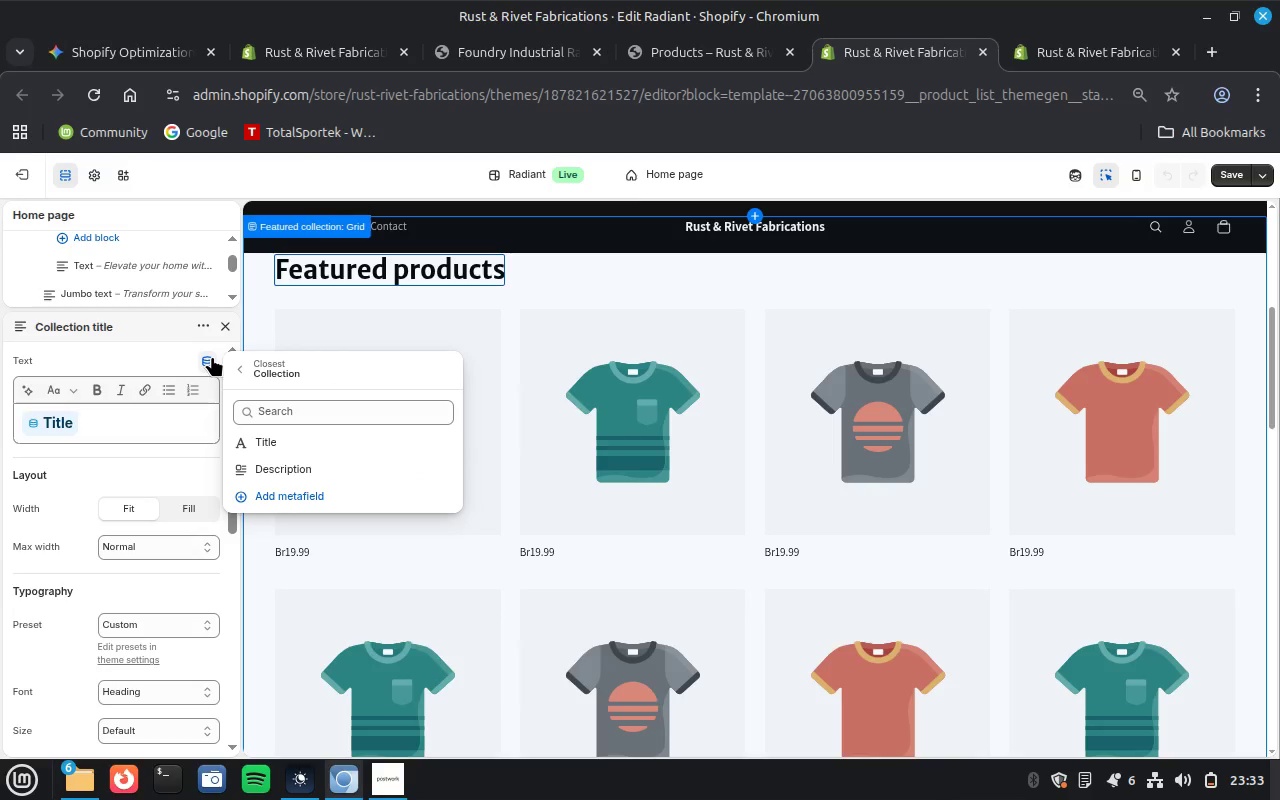 
wait(7.66)
 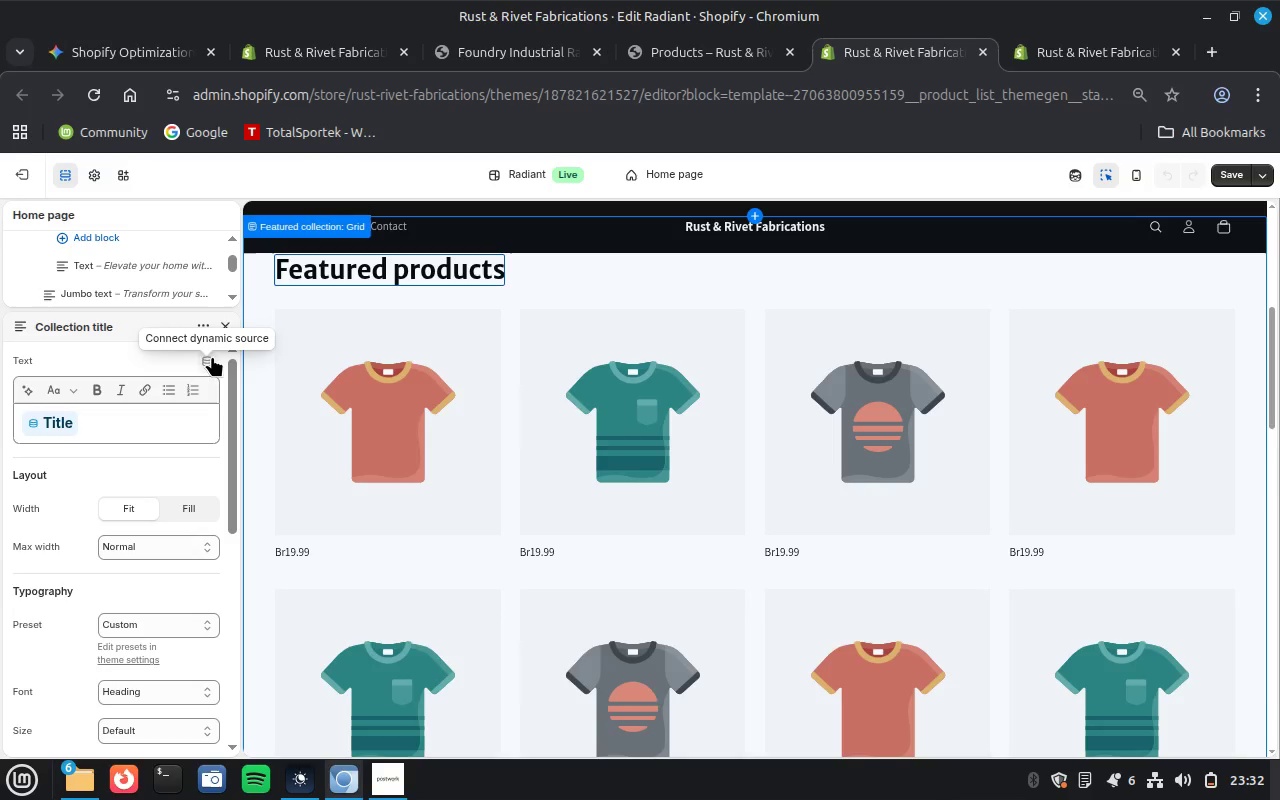 
left_click([146, 328])
 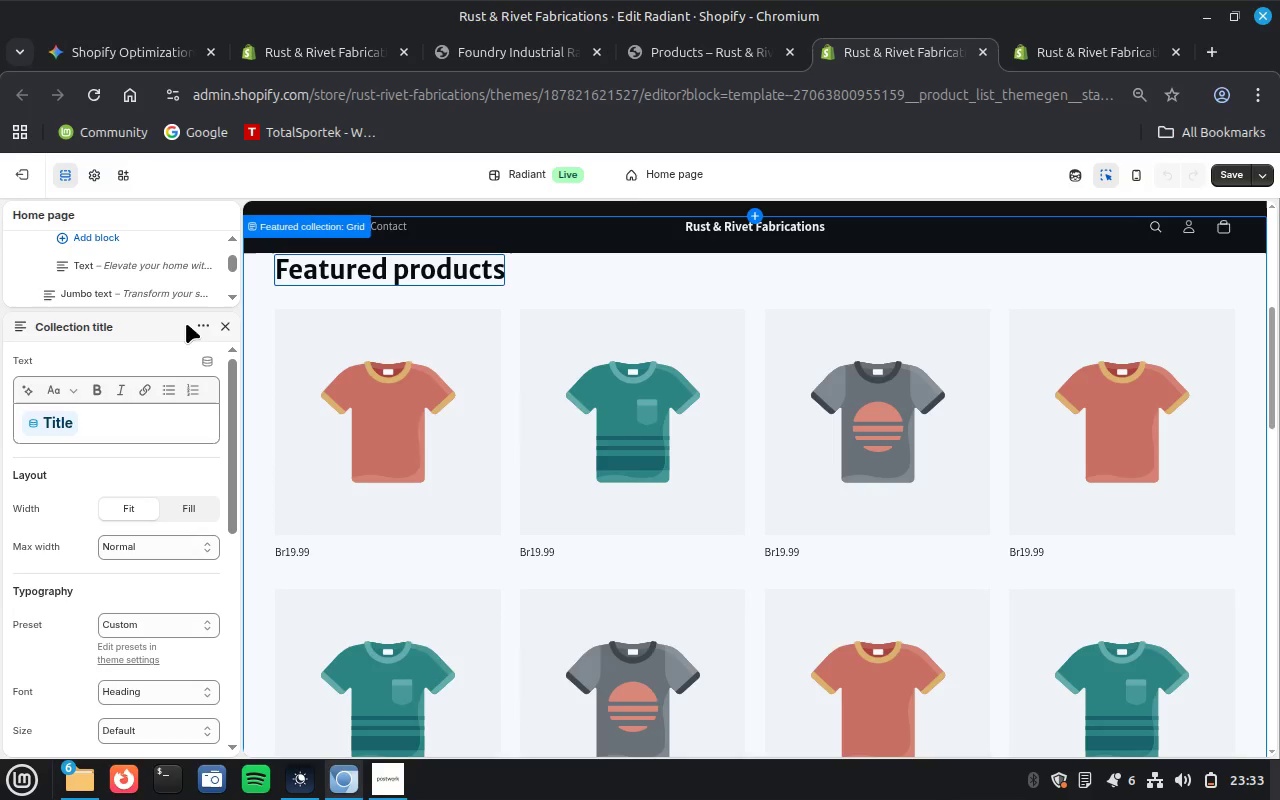 
left_click([198, 323])
 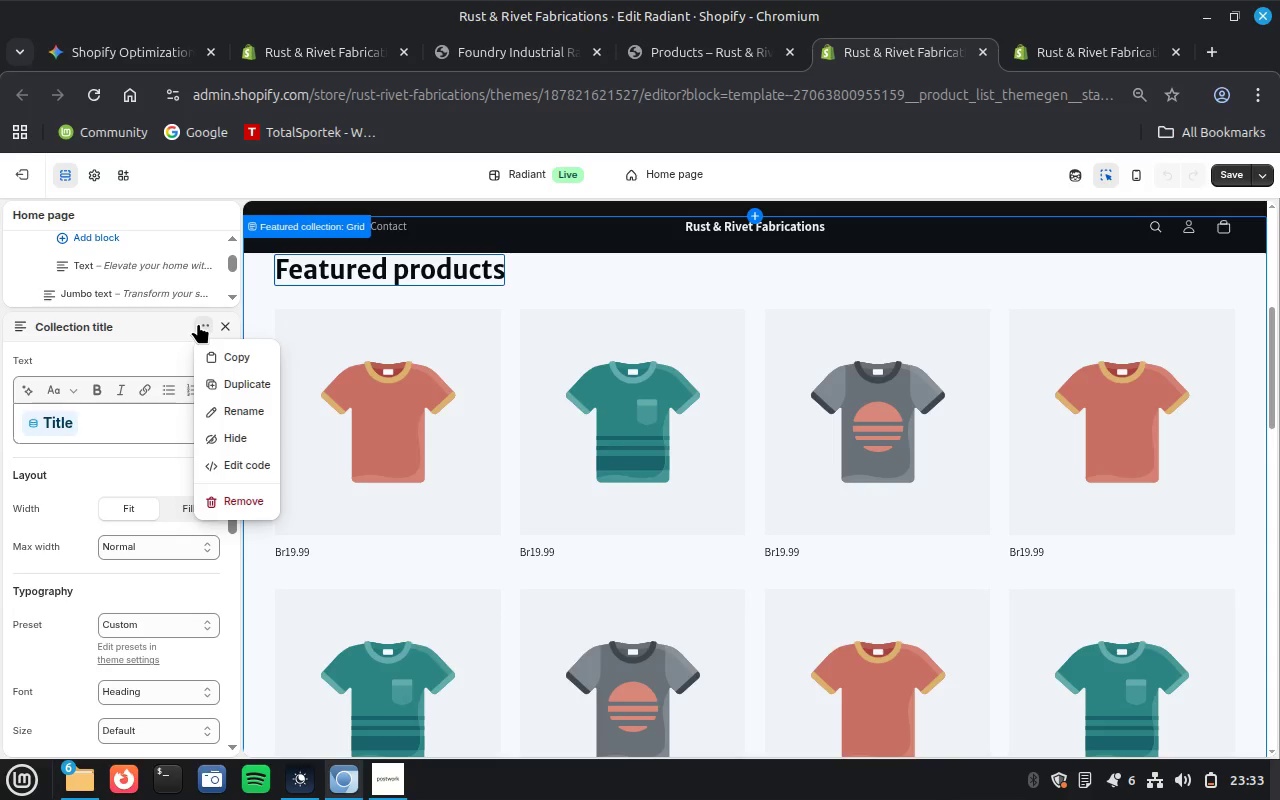 
left_click([198, 323])
 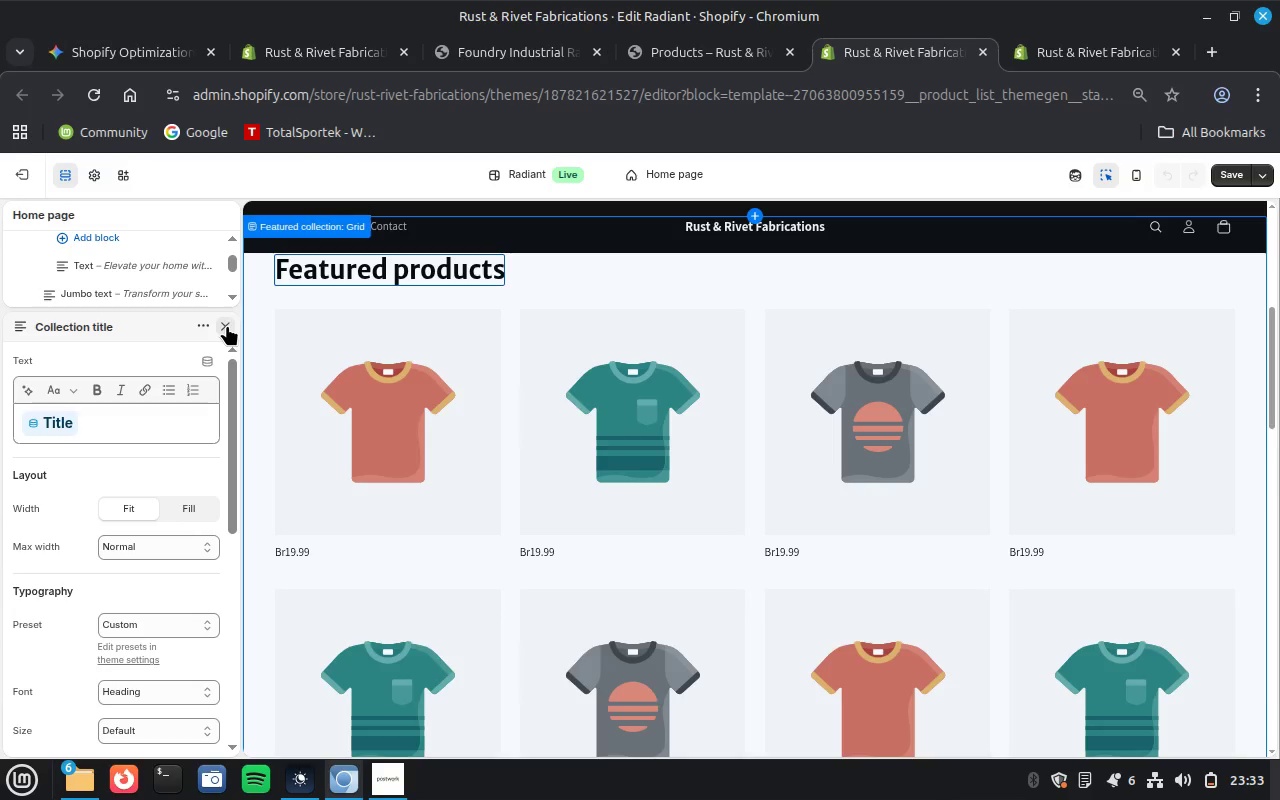 
left_click([227, 325])
 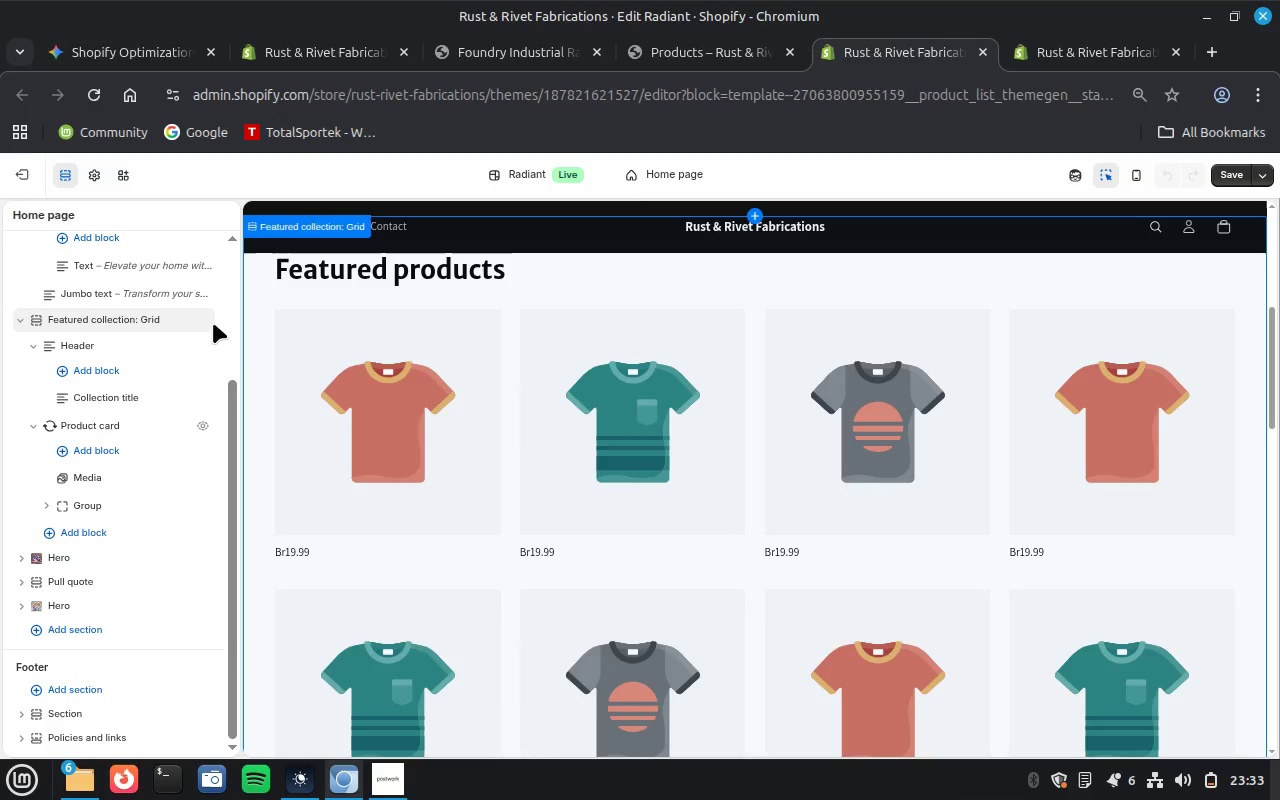 
left_click([121, 317])
 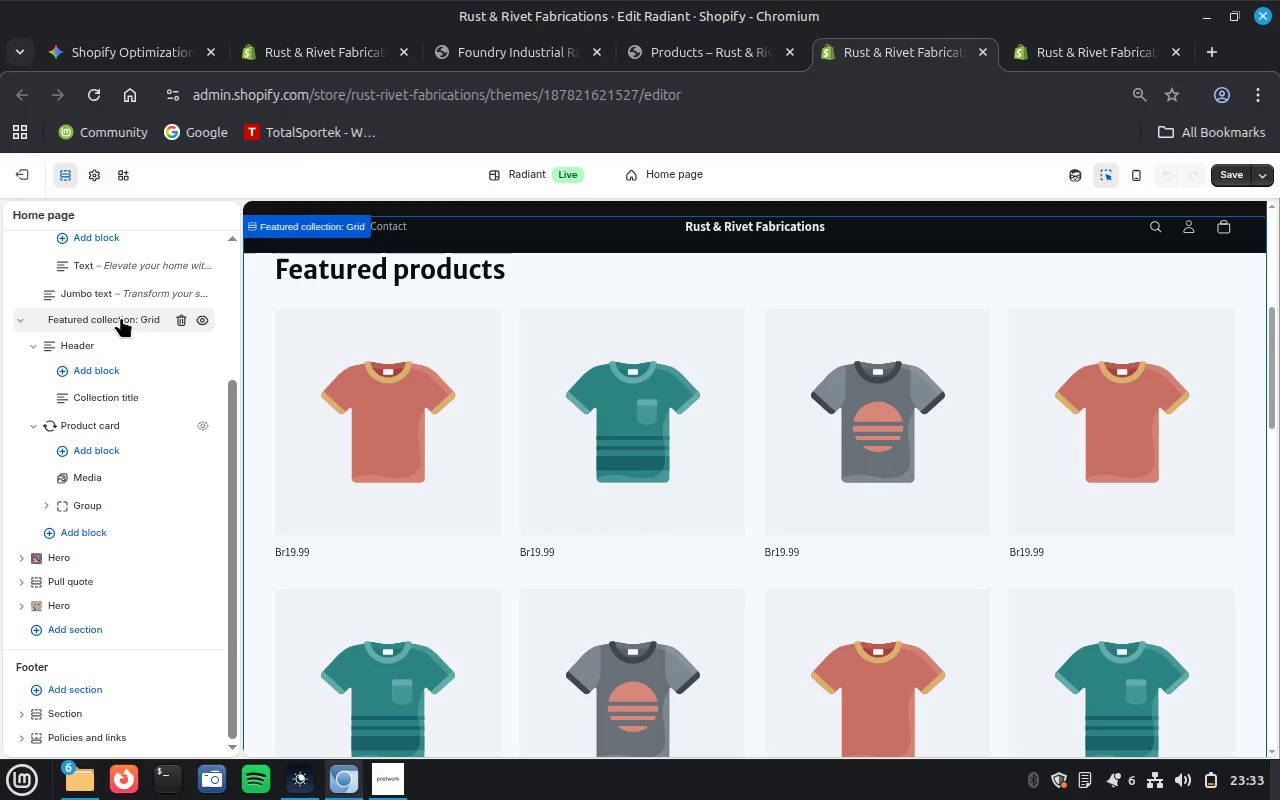 
wait(8.14)
 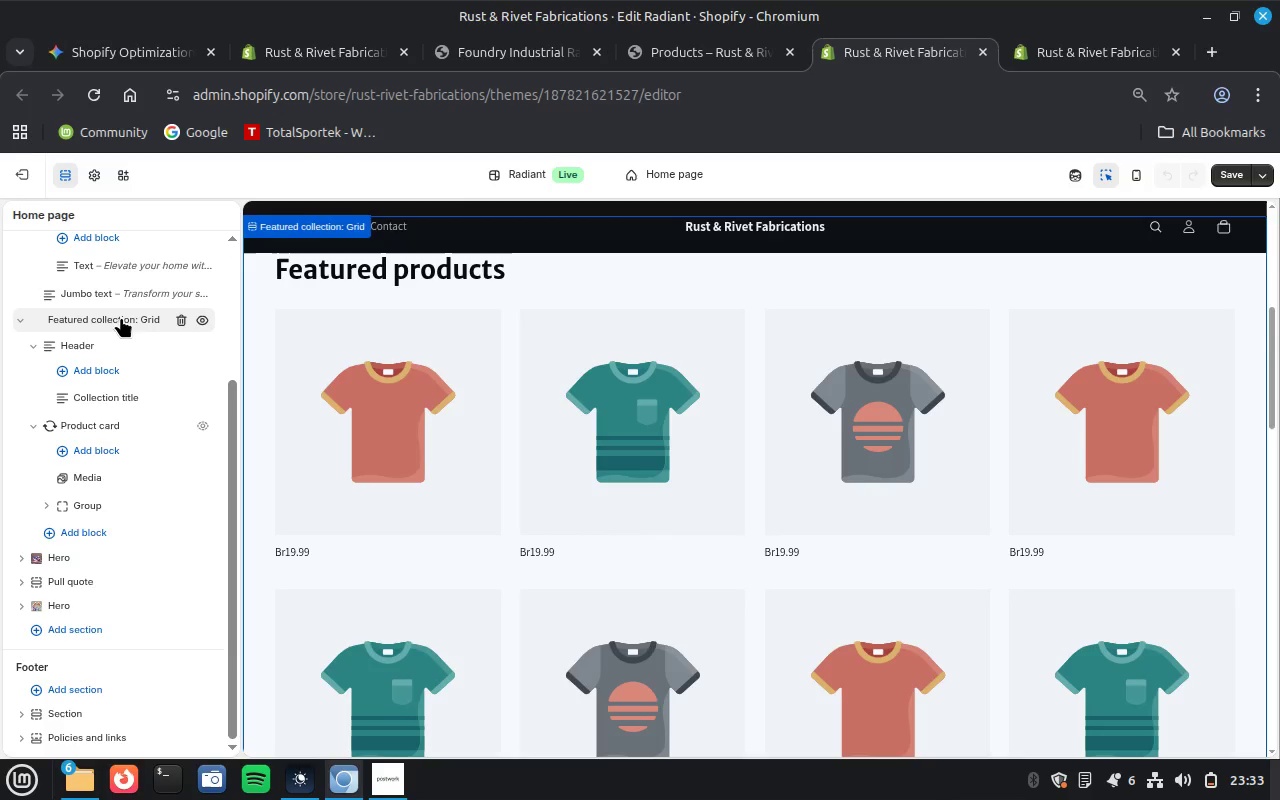 
left_click([145, 357])
 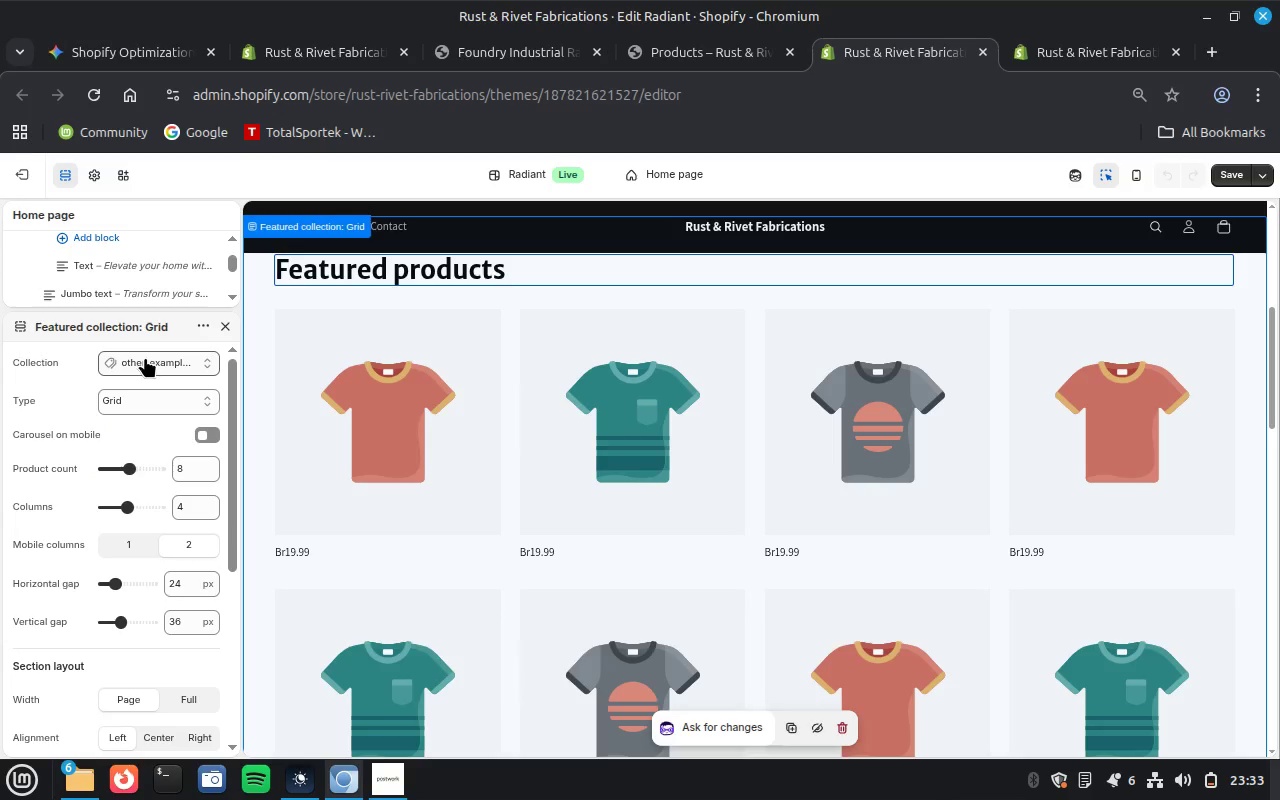 
wait(8.48)
 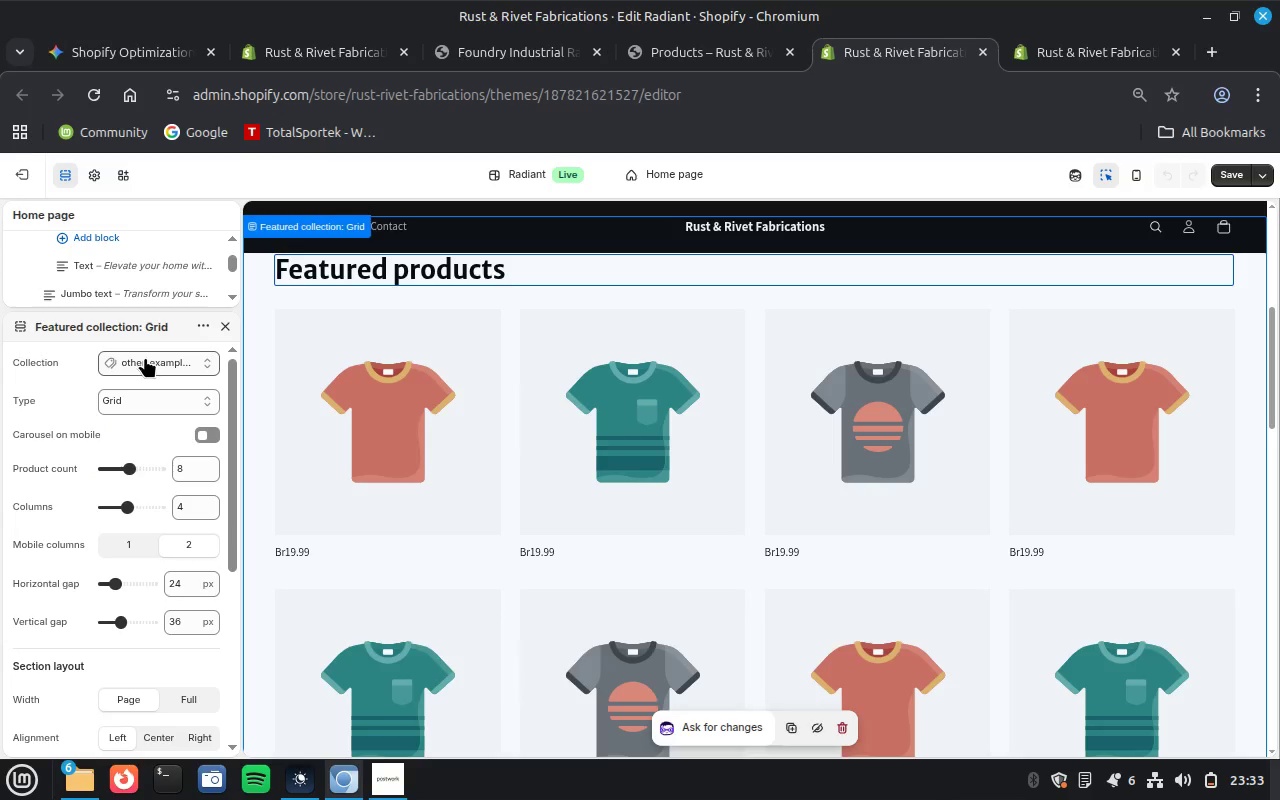 
scroll: coordinate [23, 525], scroll_direction: down, amount: 14.0
 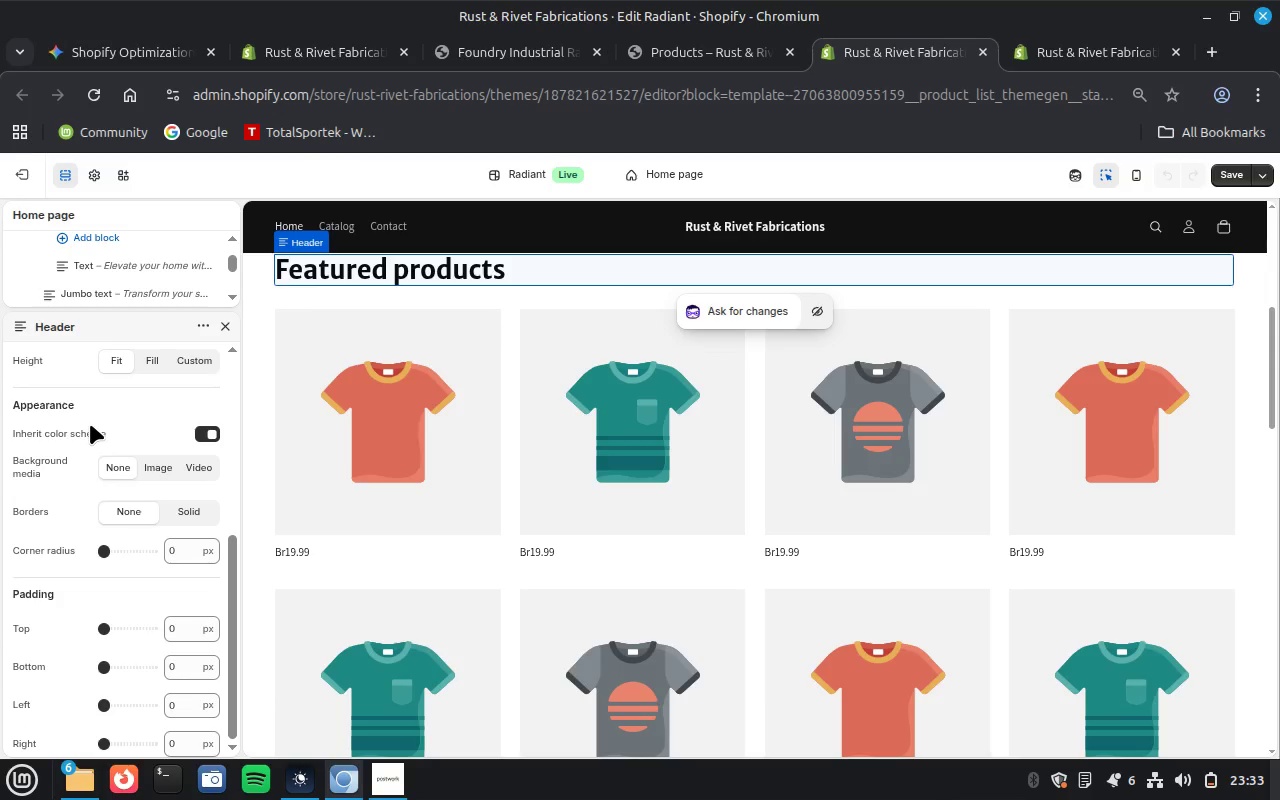 
scroll: coordinate [90, 424], scroll_direction: up, amount: 21.0
 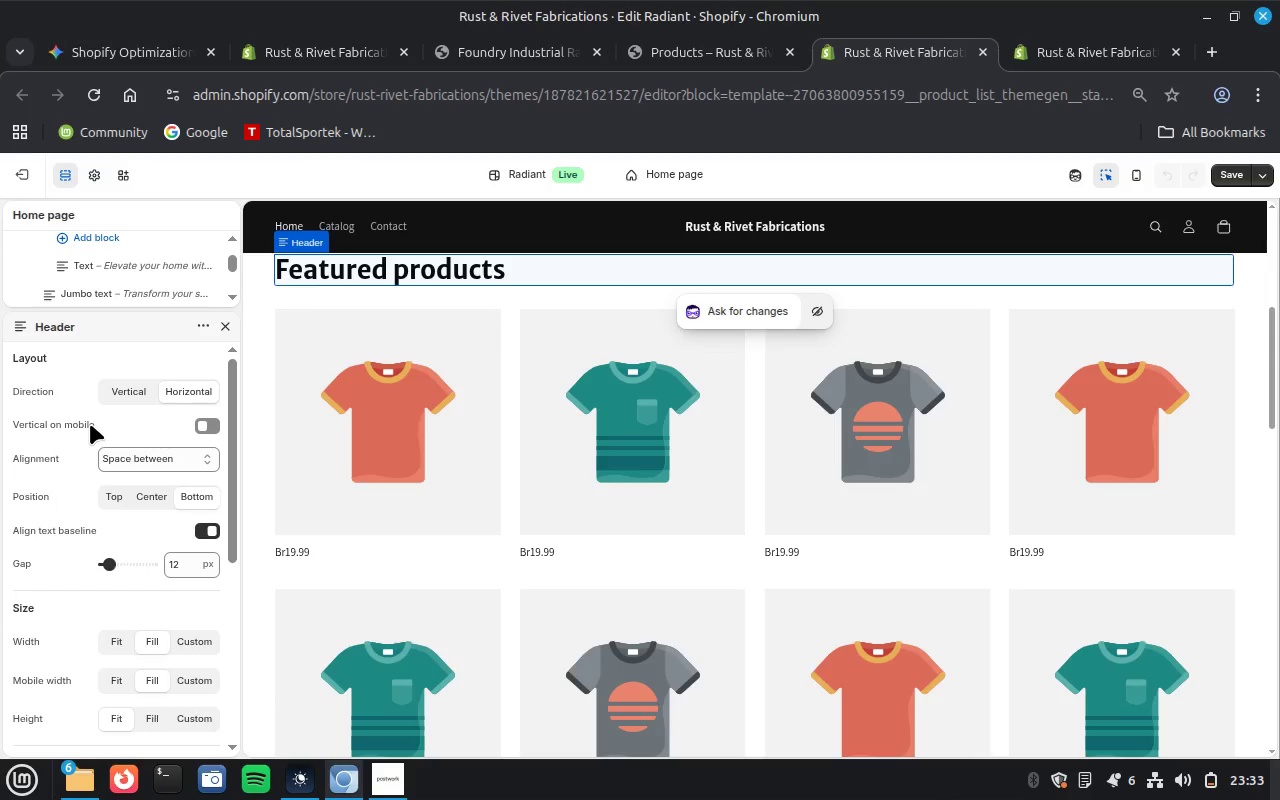 
scroll: coordinate [90, 424], scroll_direction: down, amount: 22.0
 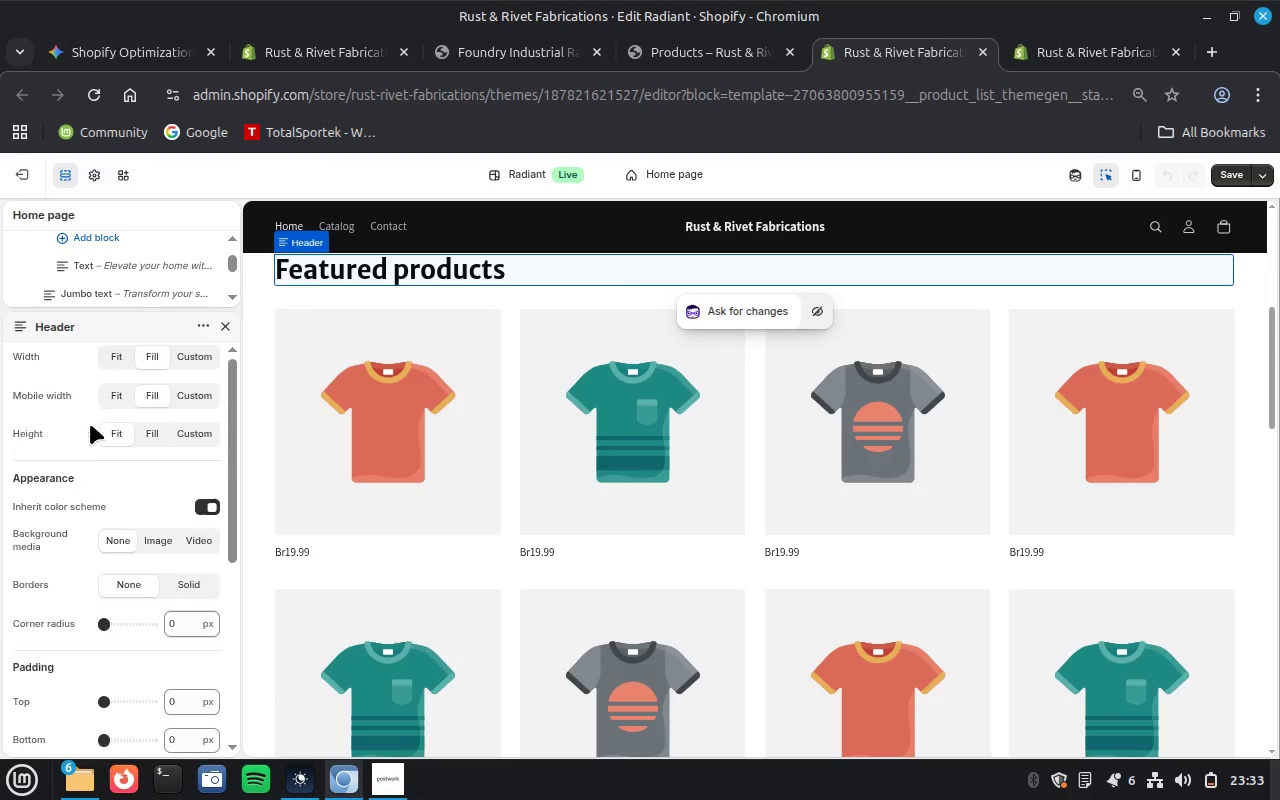 
scroll: coordinate [90, 424], scroll_direction: up, amount: 19.0
 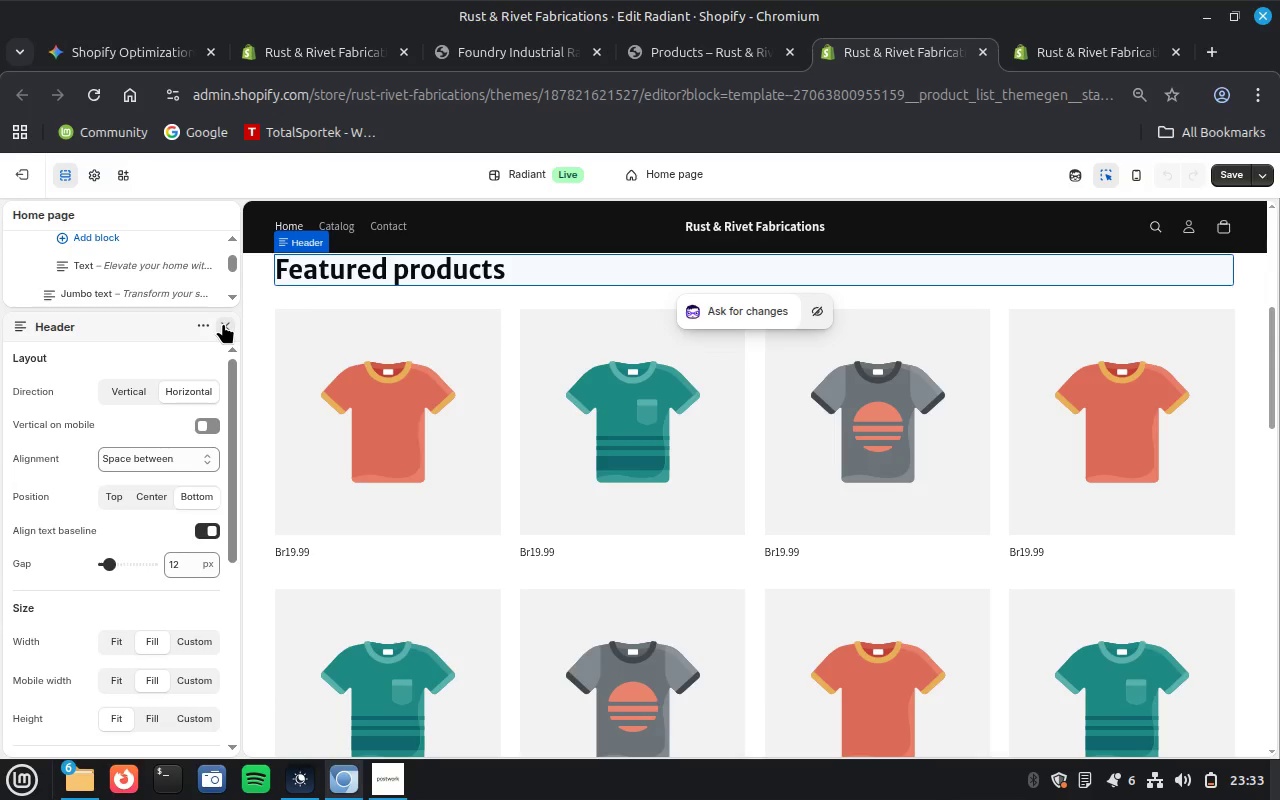 
left_click([223, 323])
 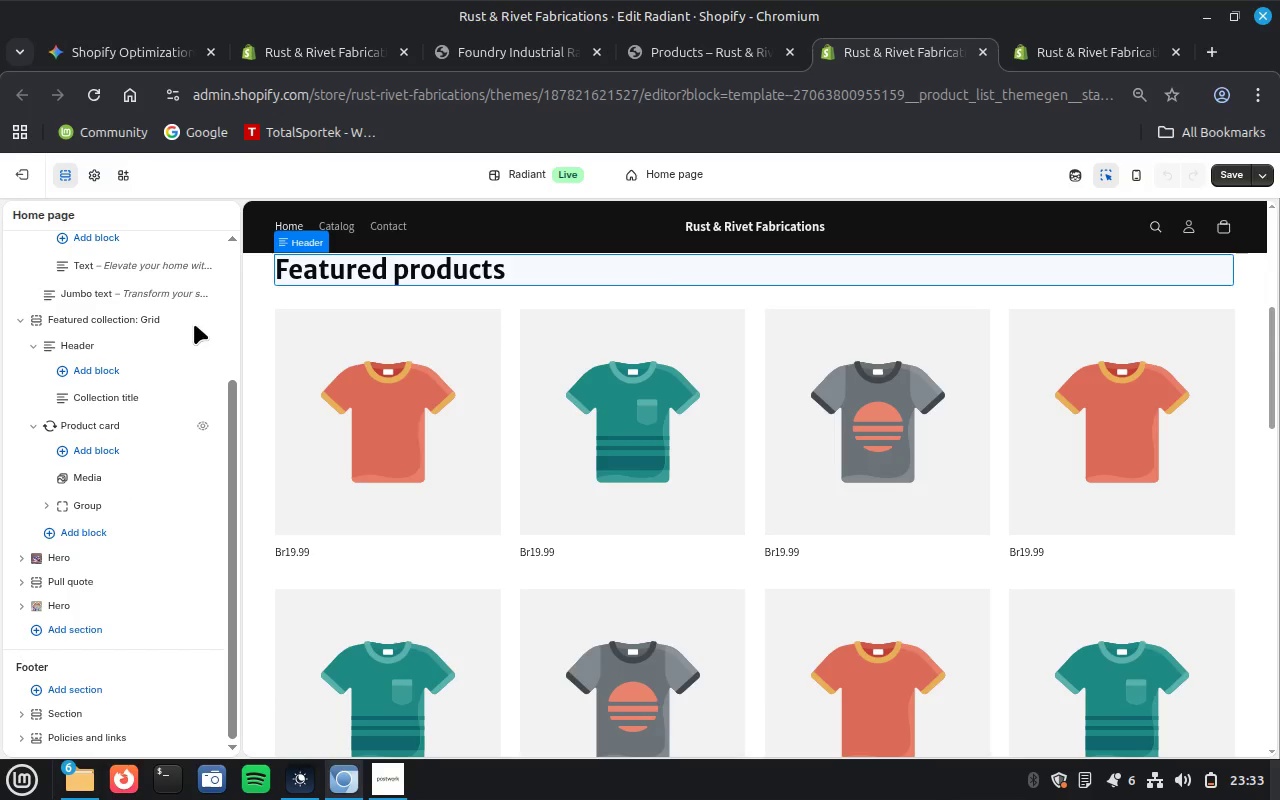 
left_click([130, 316])
 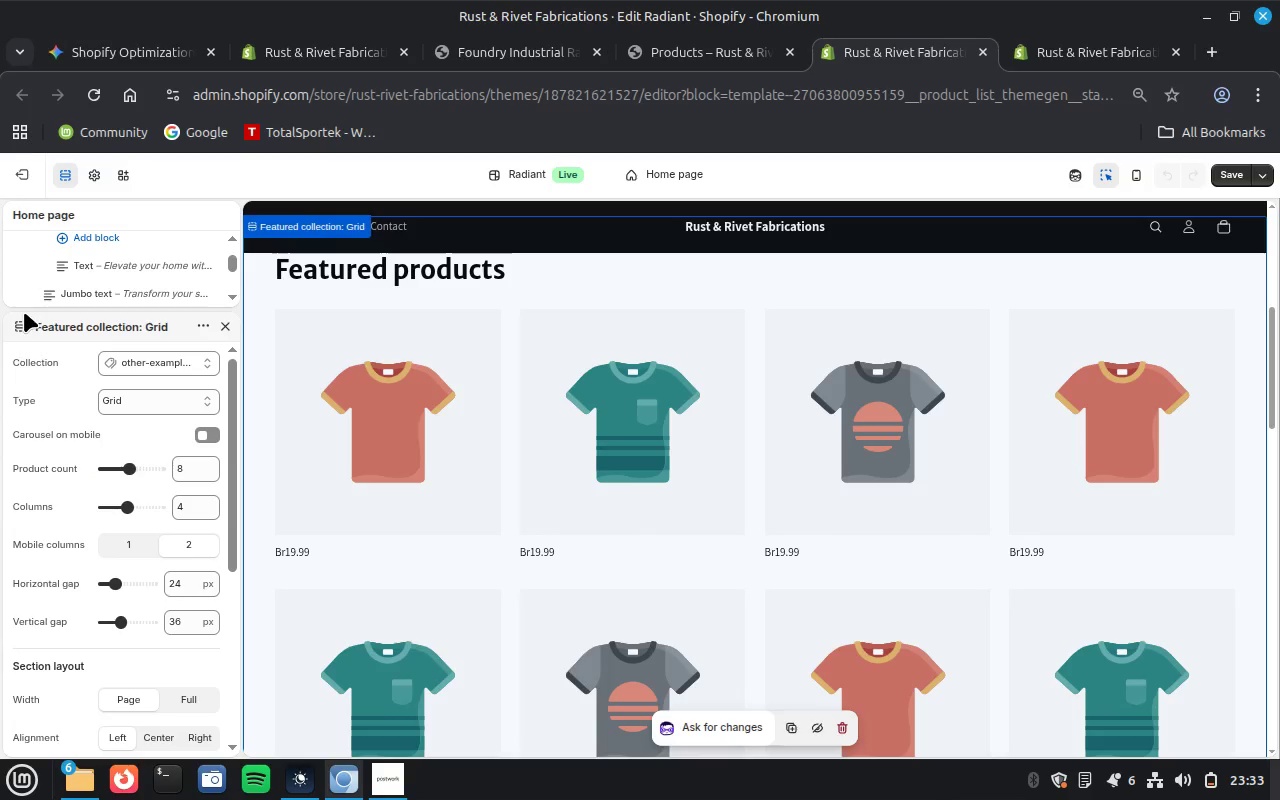 
wait(14.14)
 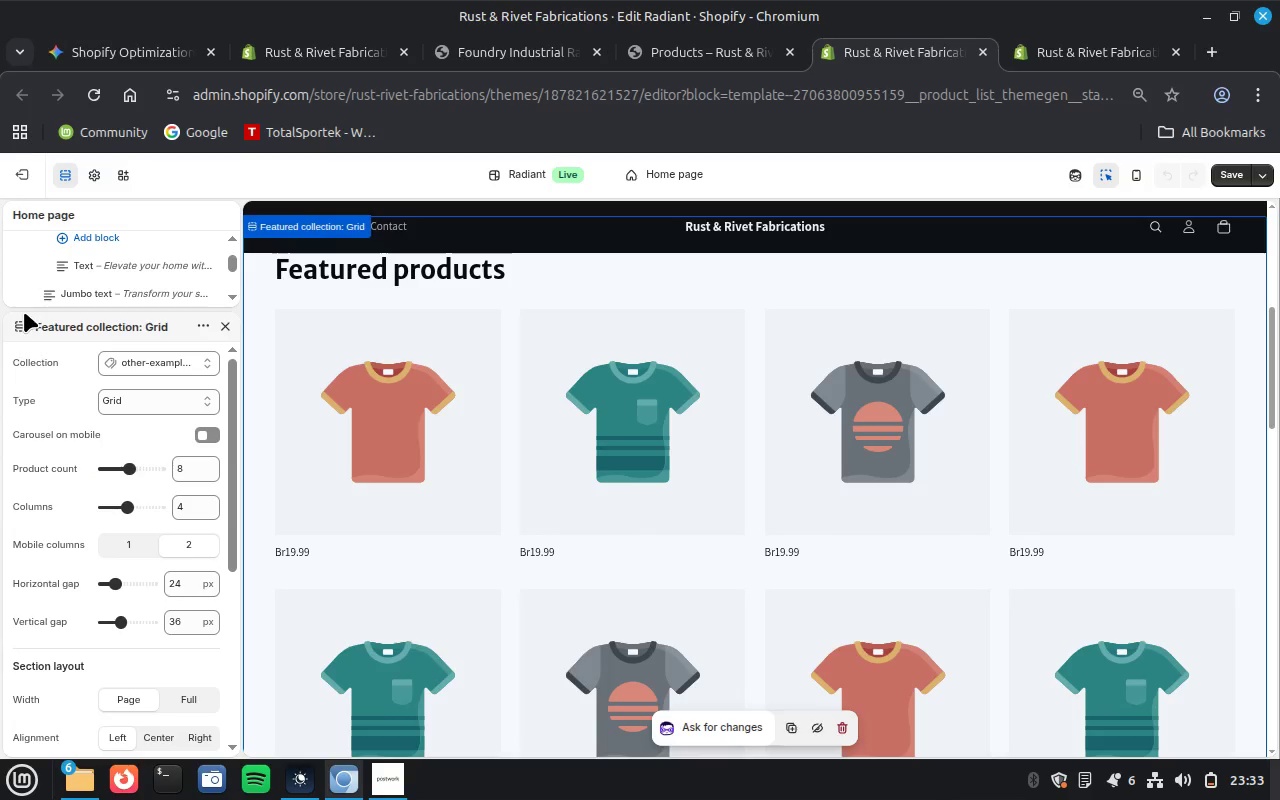 
left_click([169, 363])
 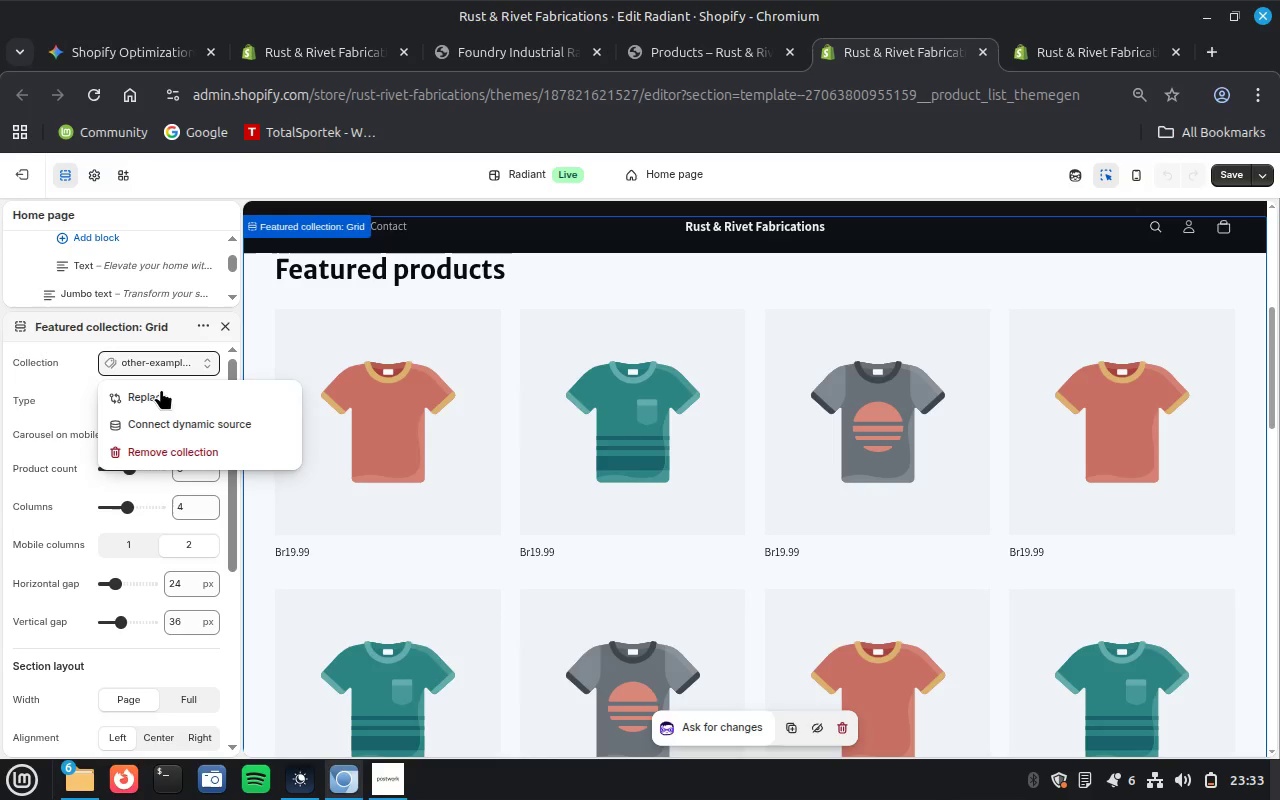 
left_click([160, 390])
 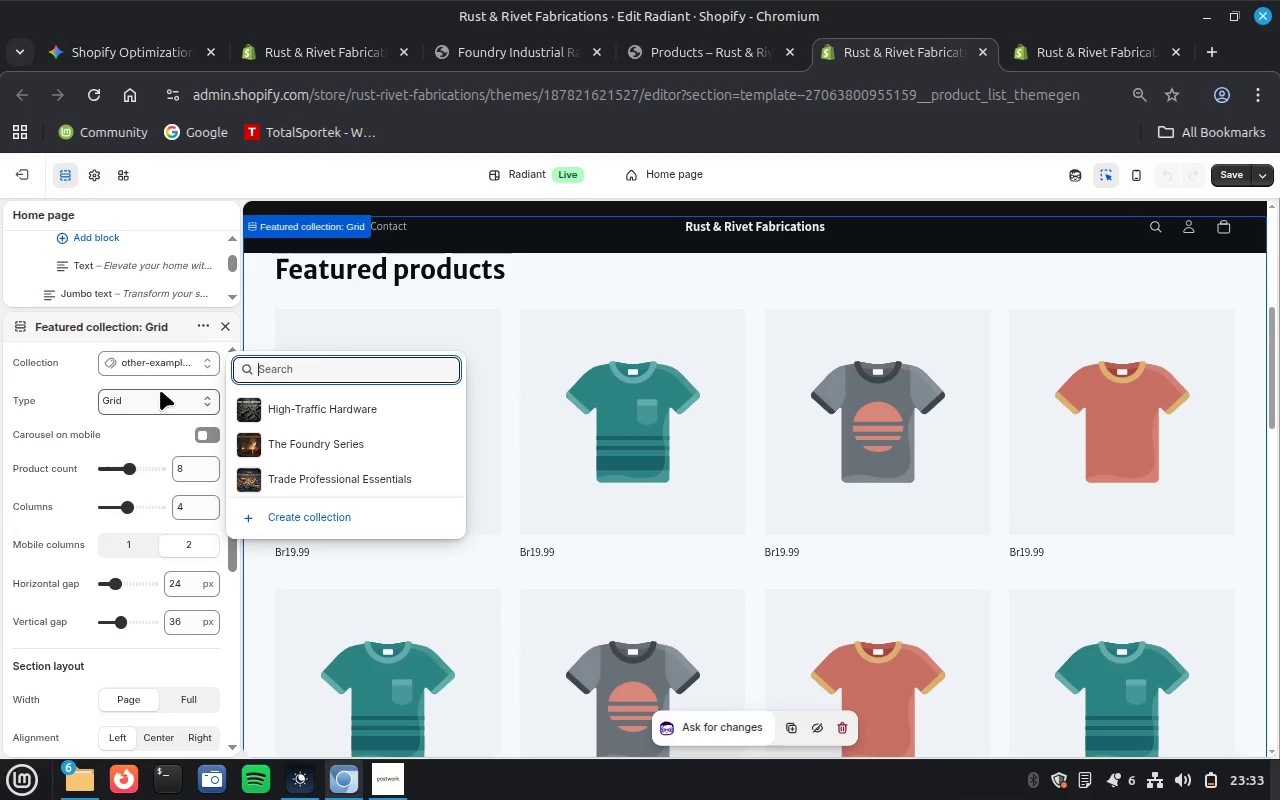 
wait(6.63)
 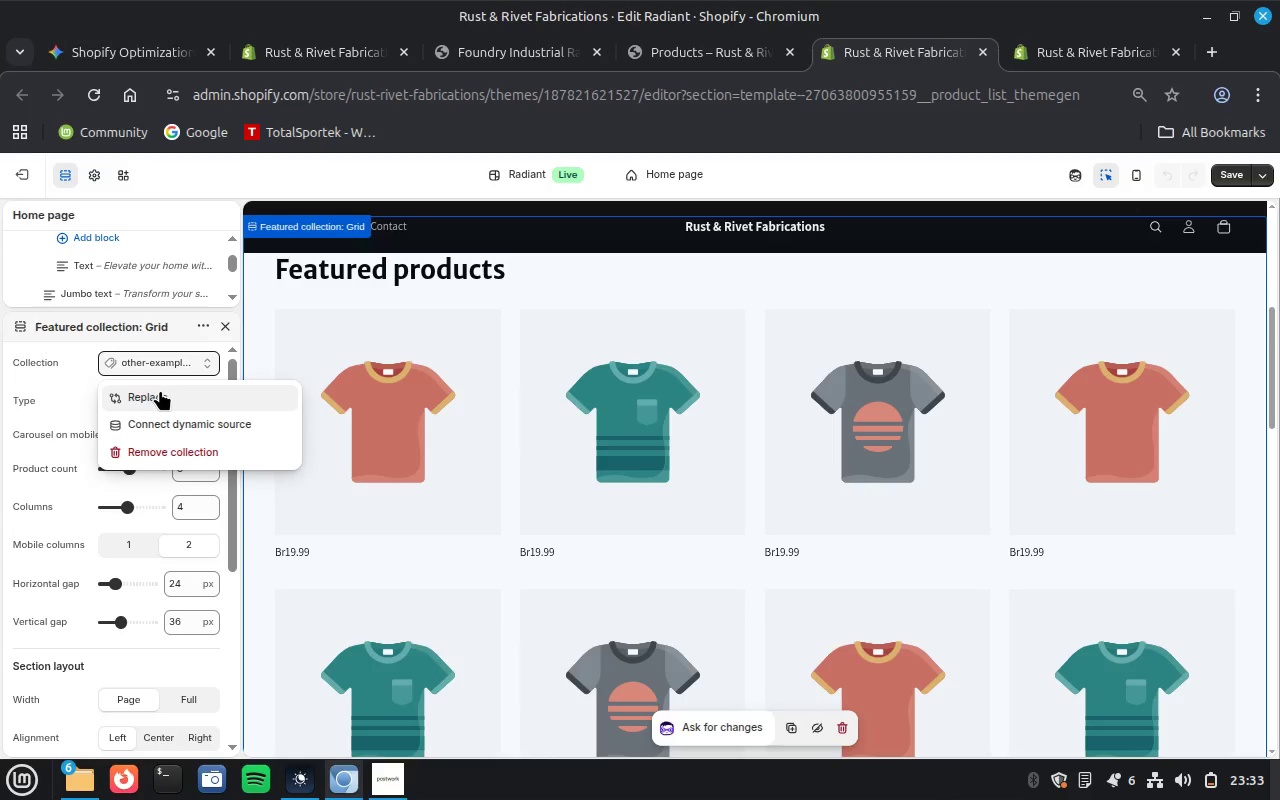 
left_click([347, 472])
 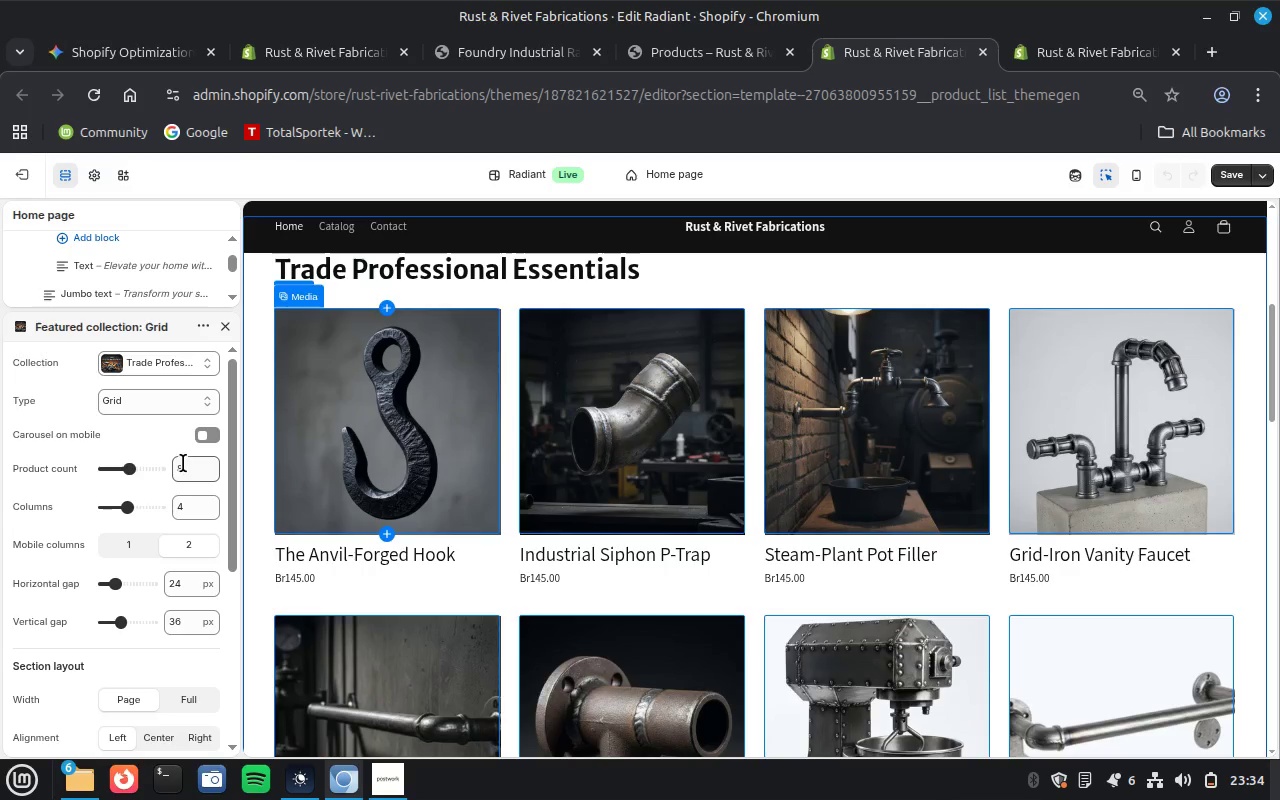 
wait(22.33)
 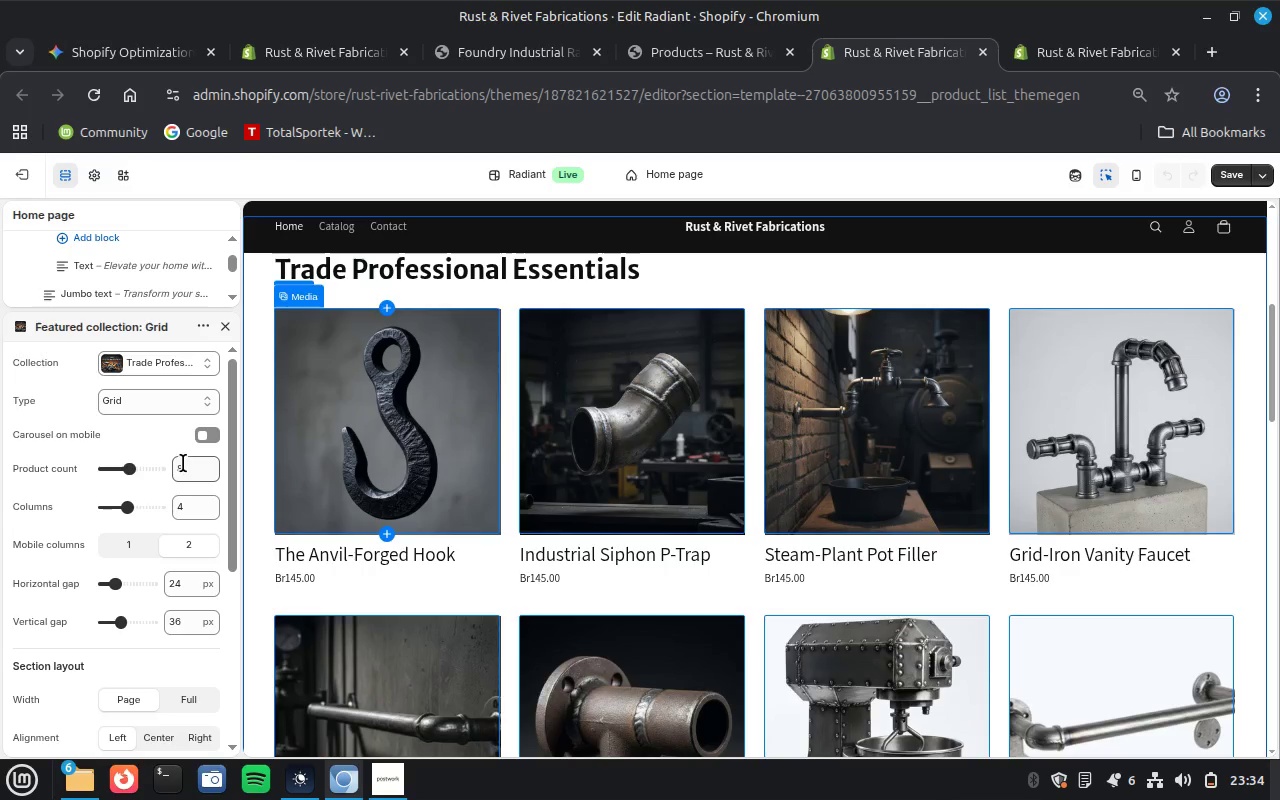 
left_click_drag(start_coordinate=[130, 505], to_coordinate=[136, 509])
 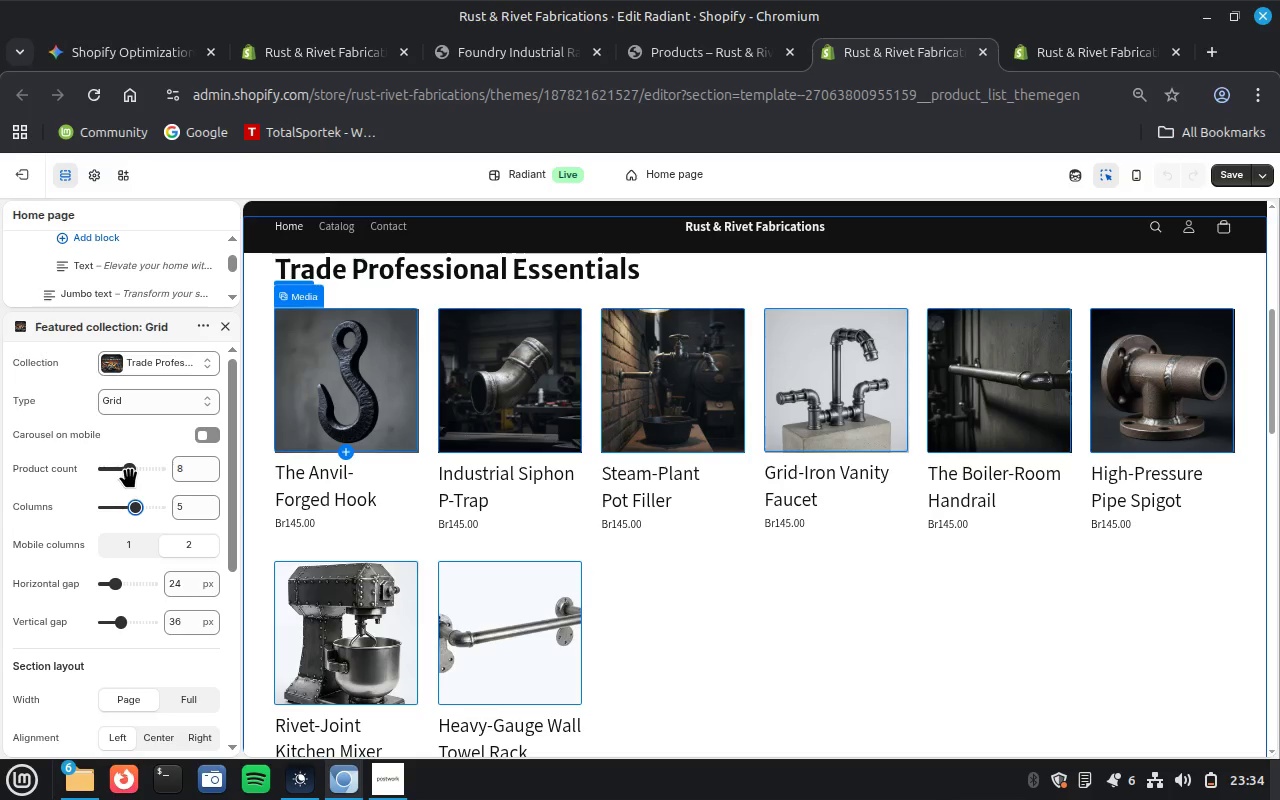 
left_click_drag(start_coordinate=[132, 469], to_coordinate=[203, 469])
 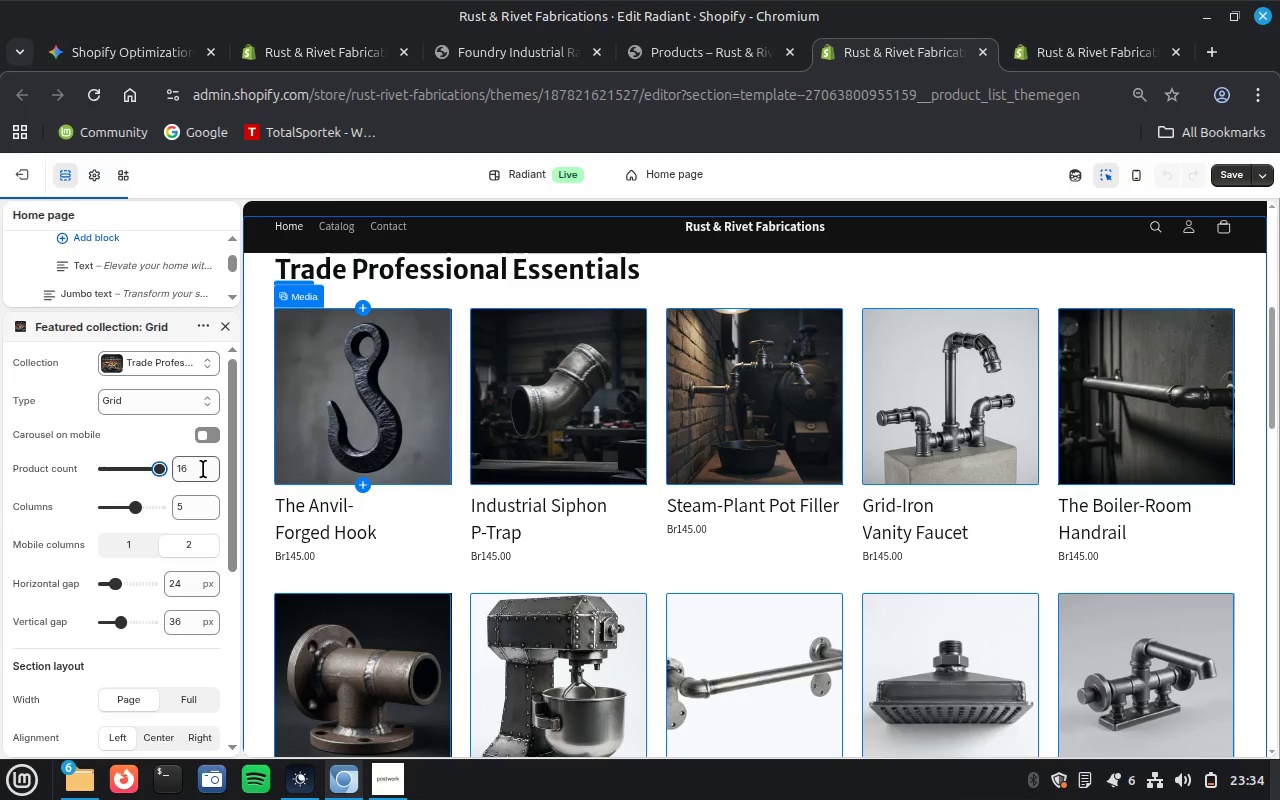 
wait(7.26)
 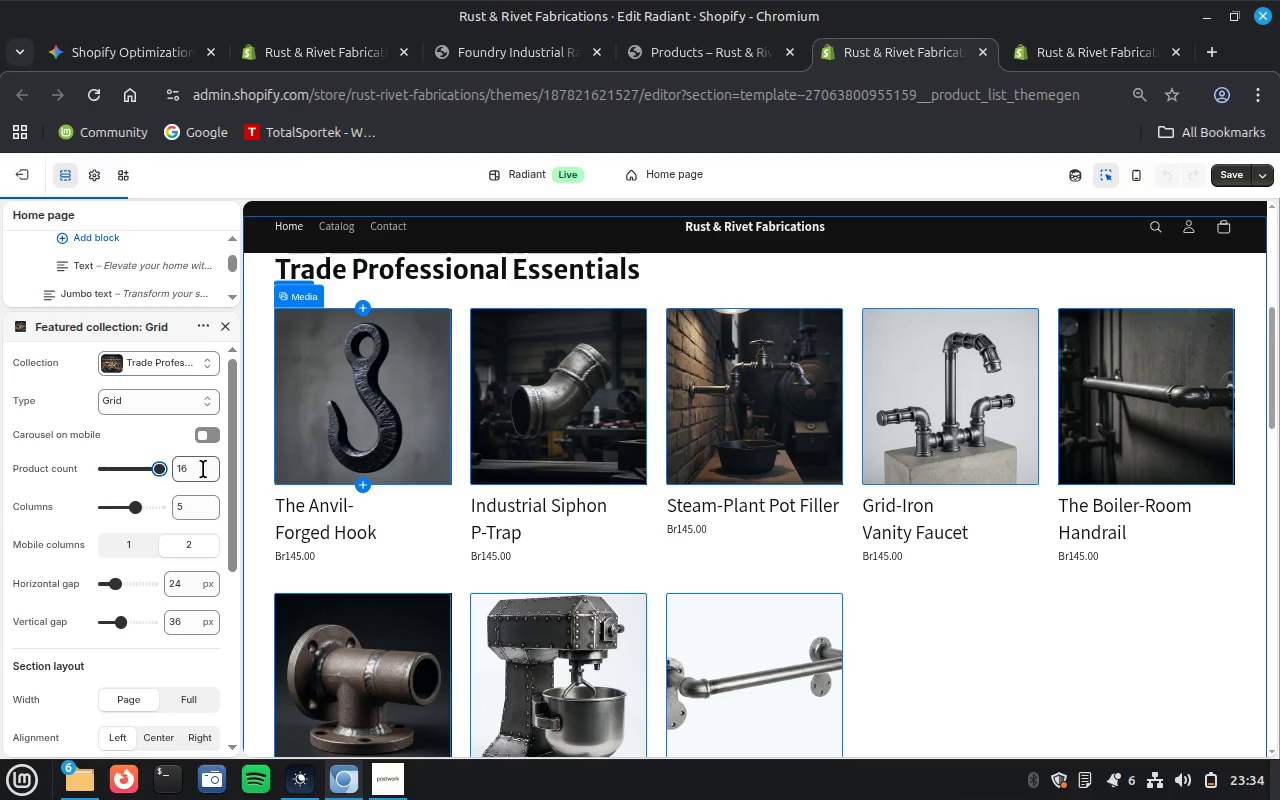 
scroll: coordinate [713, 569], scroll_direction: down, amount: 4.0
 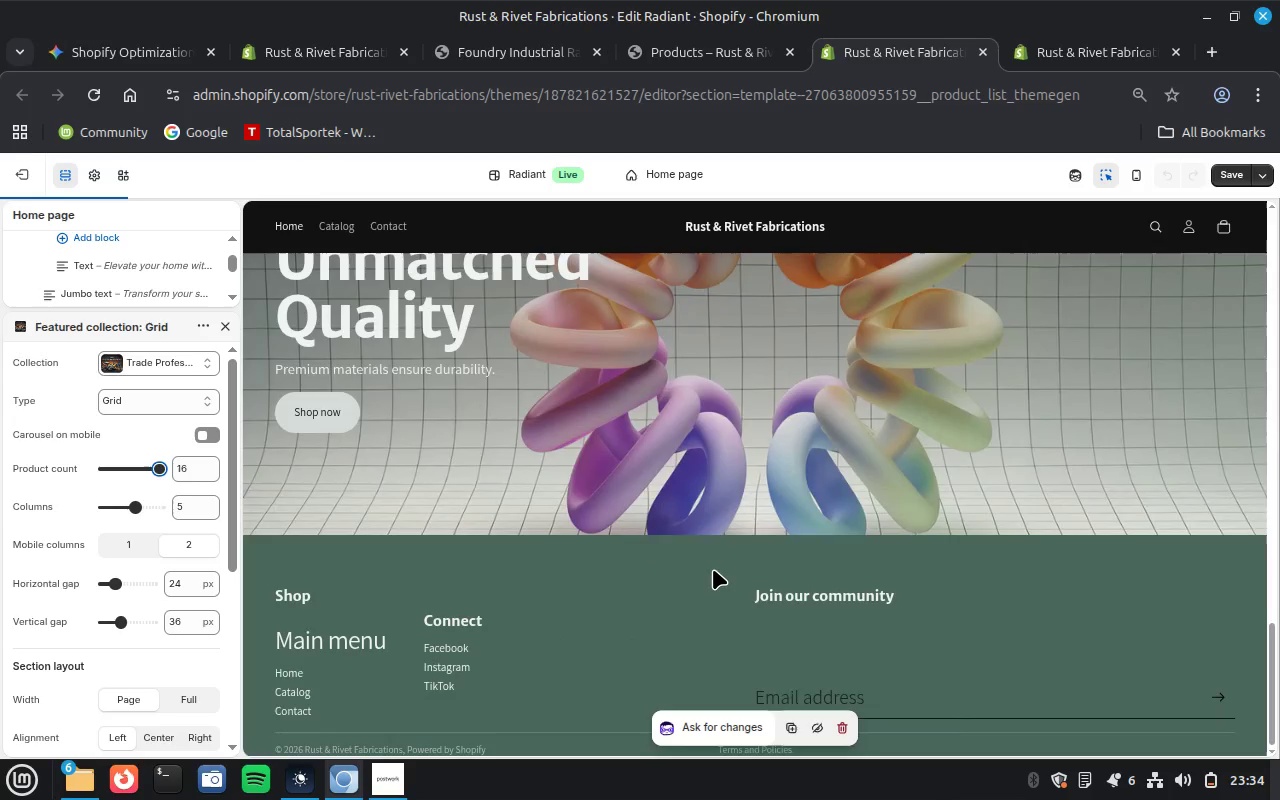 
scroll: coordinate [713, 569], scroll_direction: up, amount: 4.0
 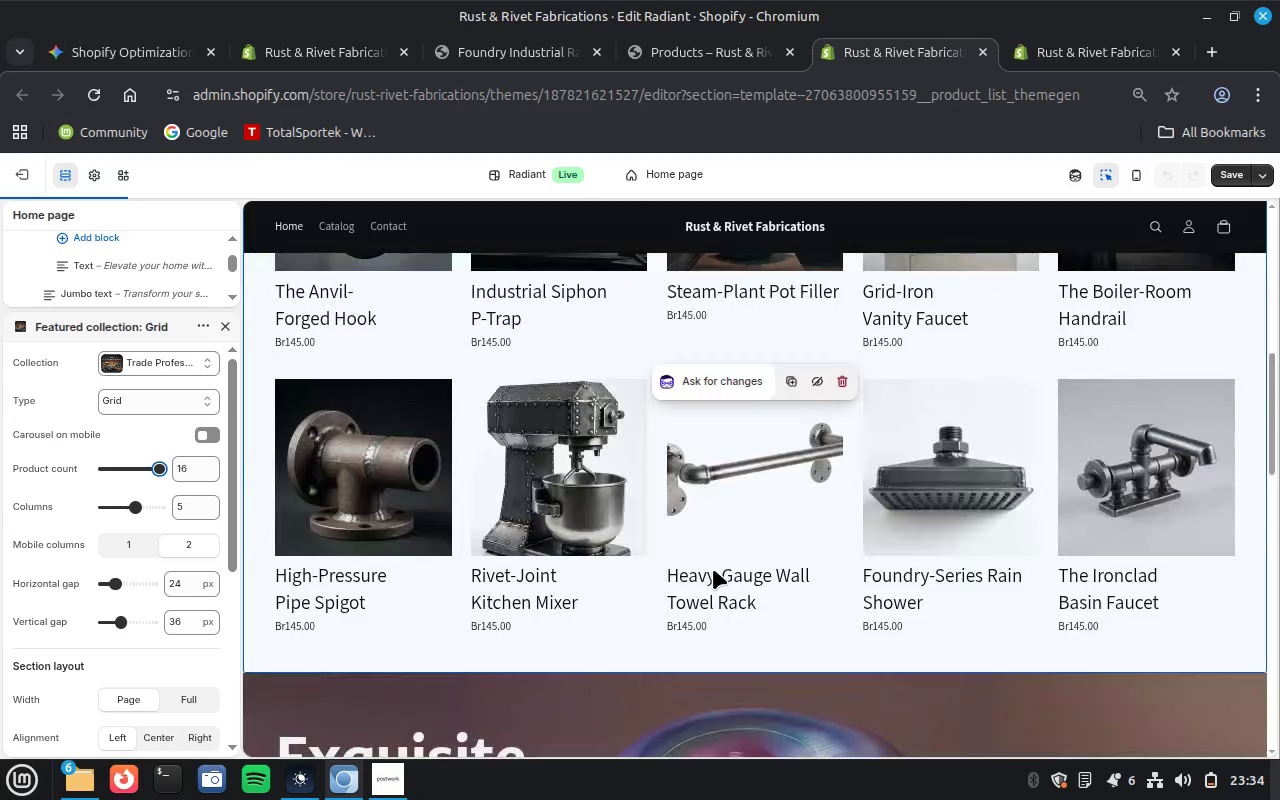 
scroll: coordinate [713, 569], scroll_direction: down, amount: 1.0
 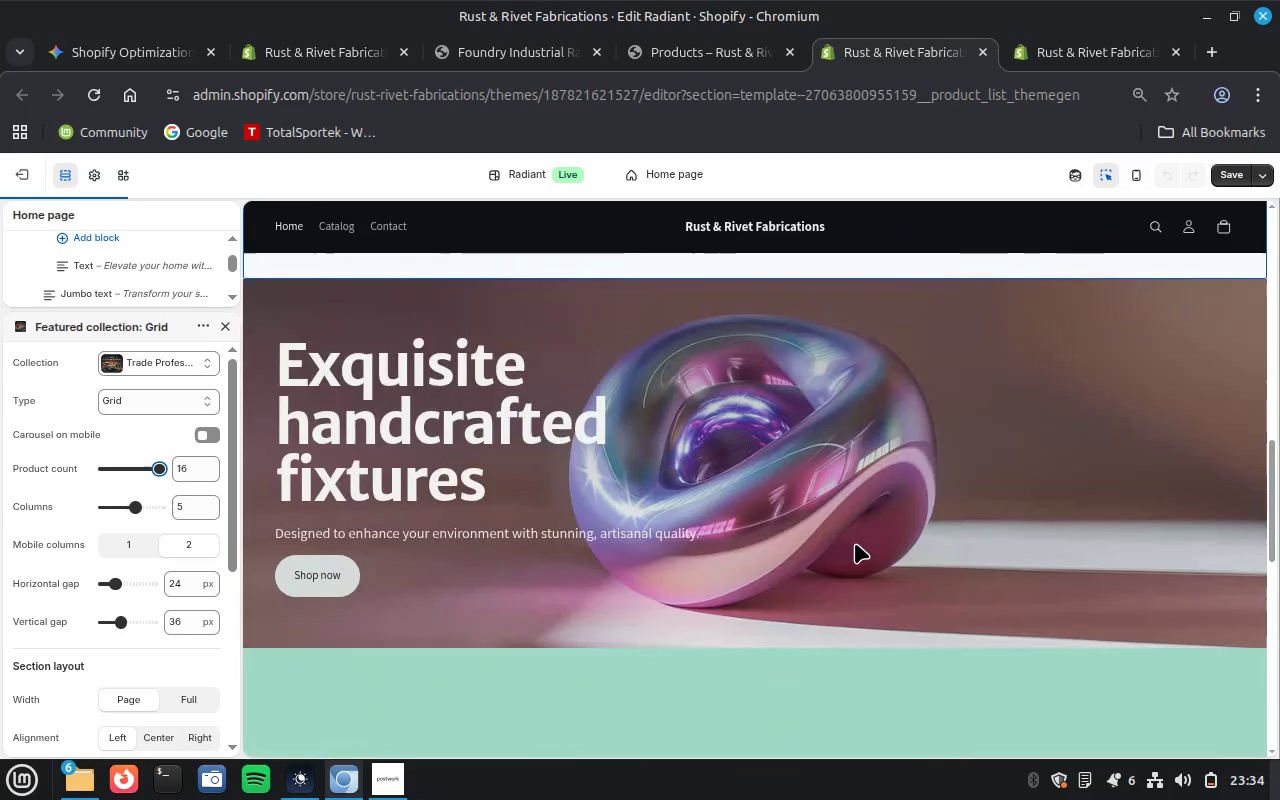 
left_click([855, 543])
 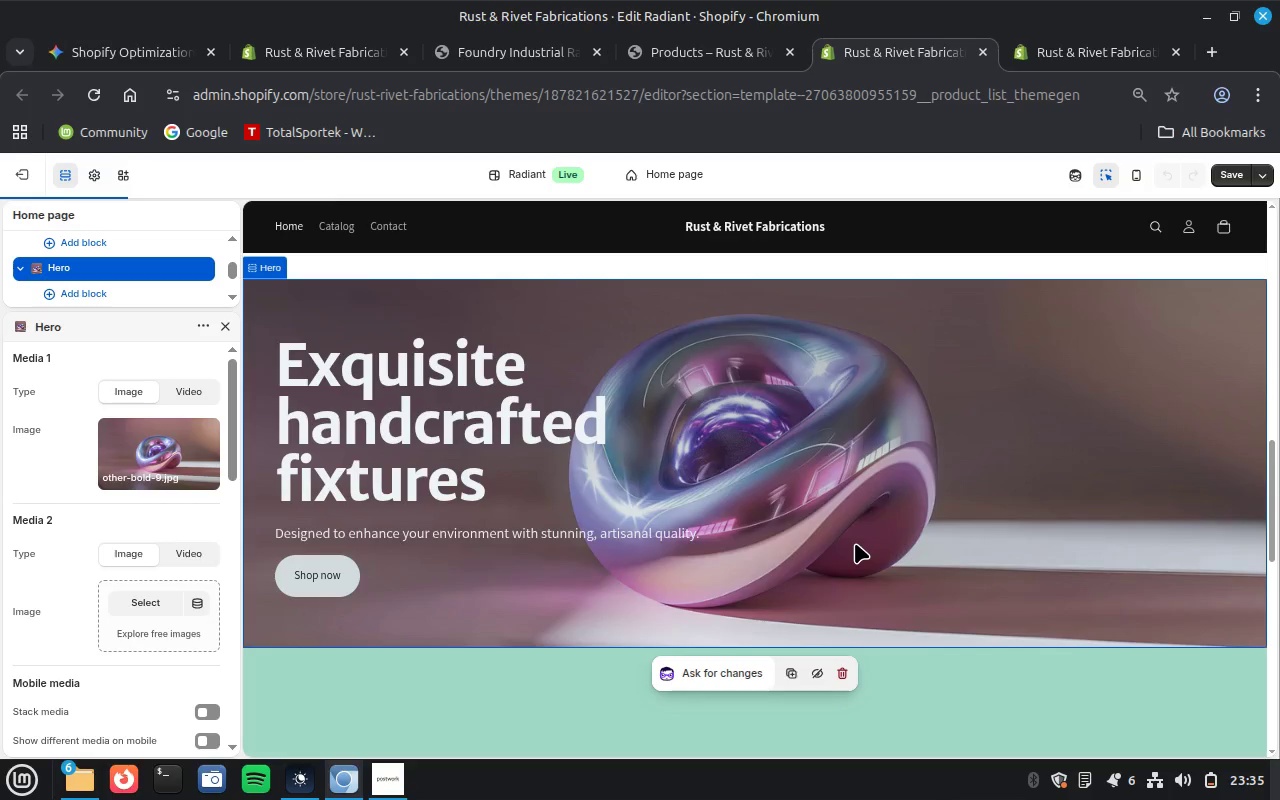 
wait(22.62)
 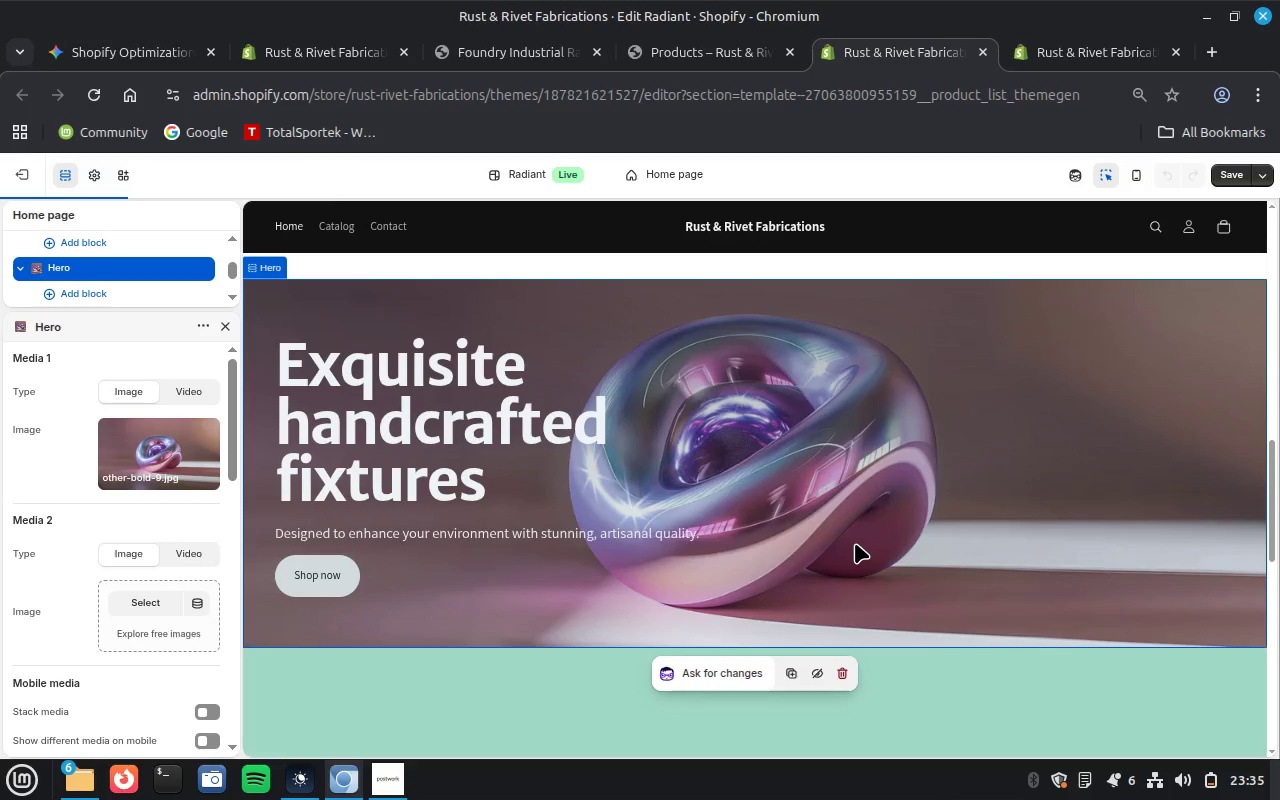 
left_click([156, 453])
 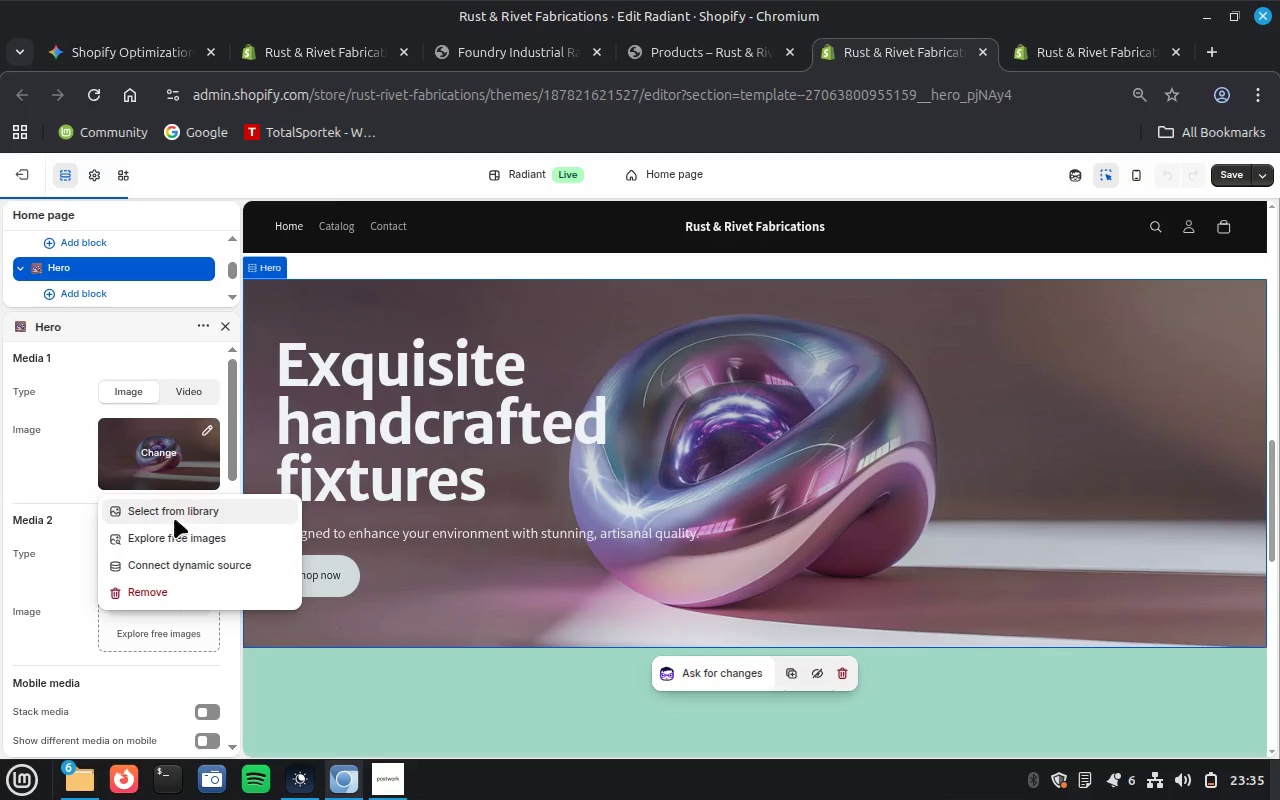 
left_click([174, 513])
 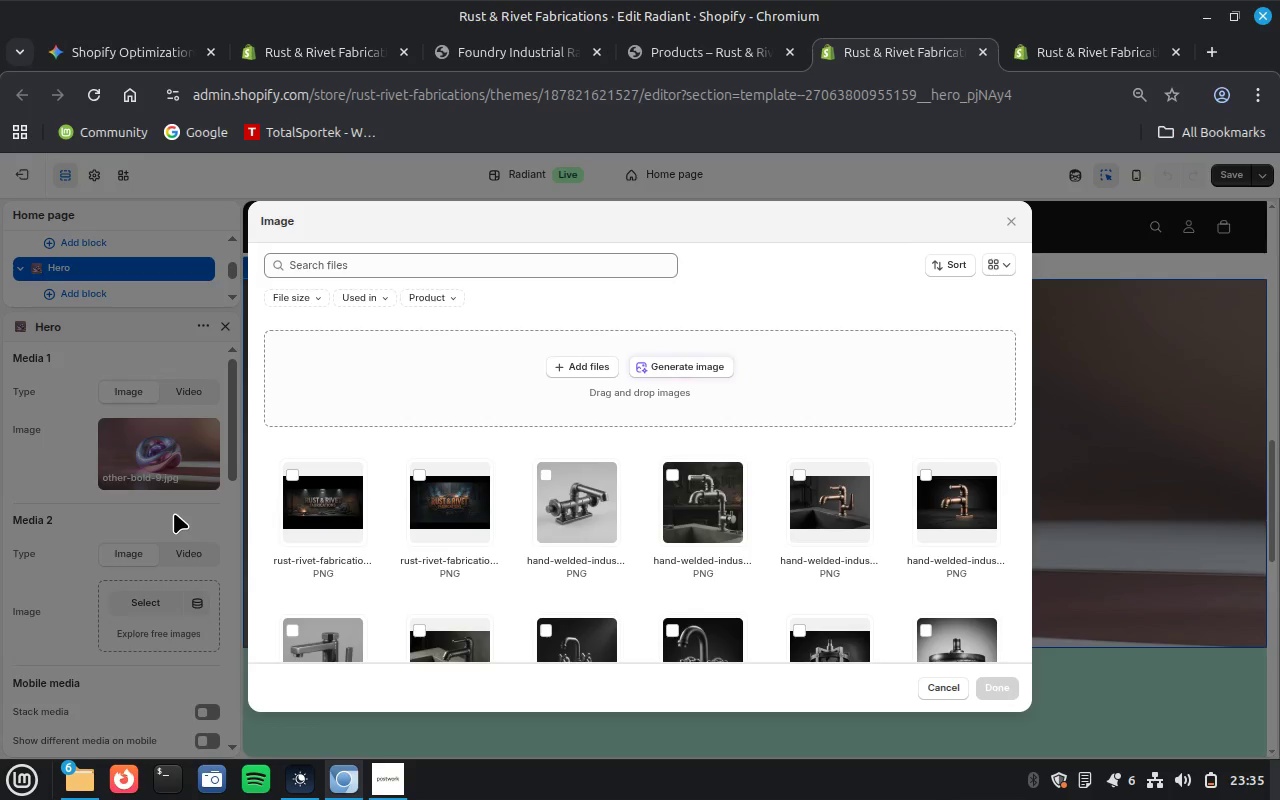 
wait(20.06)
 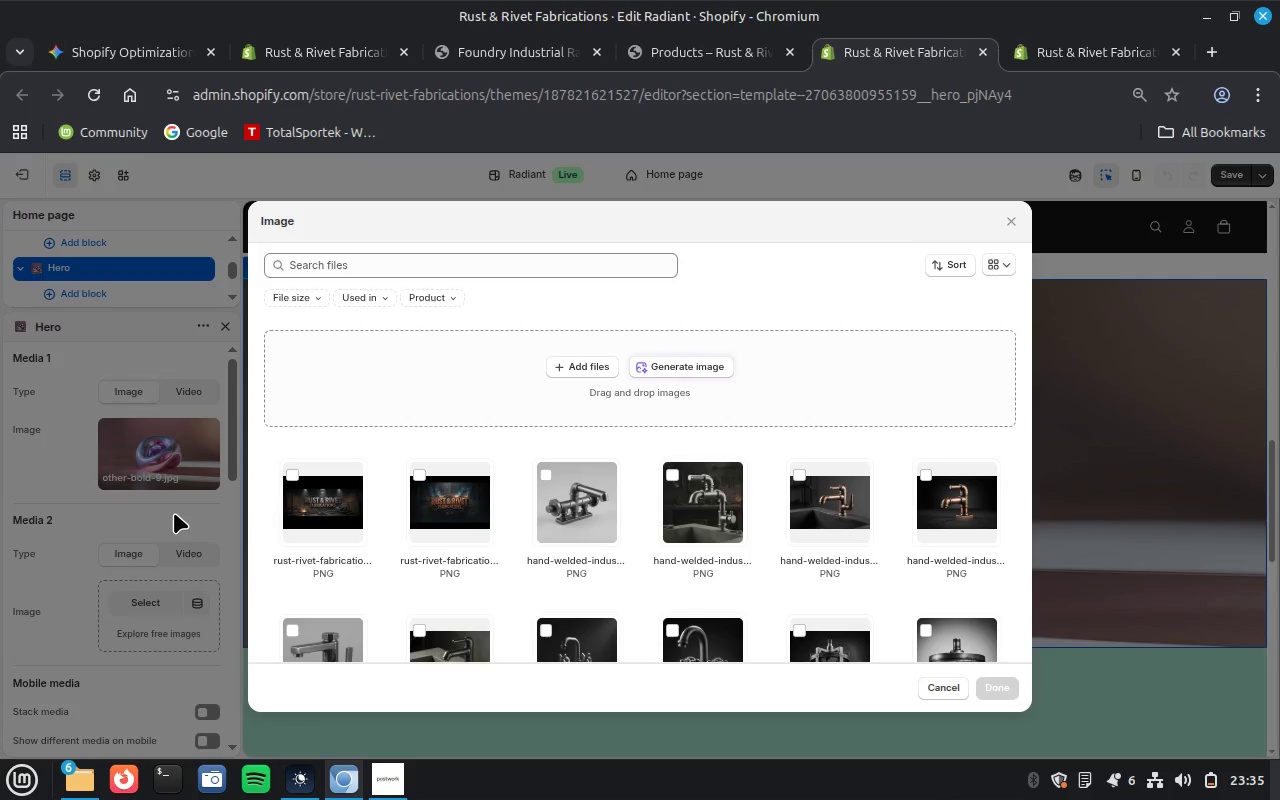 
left_click([292, 470])
 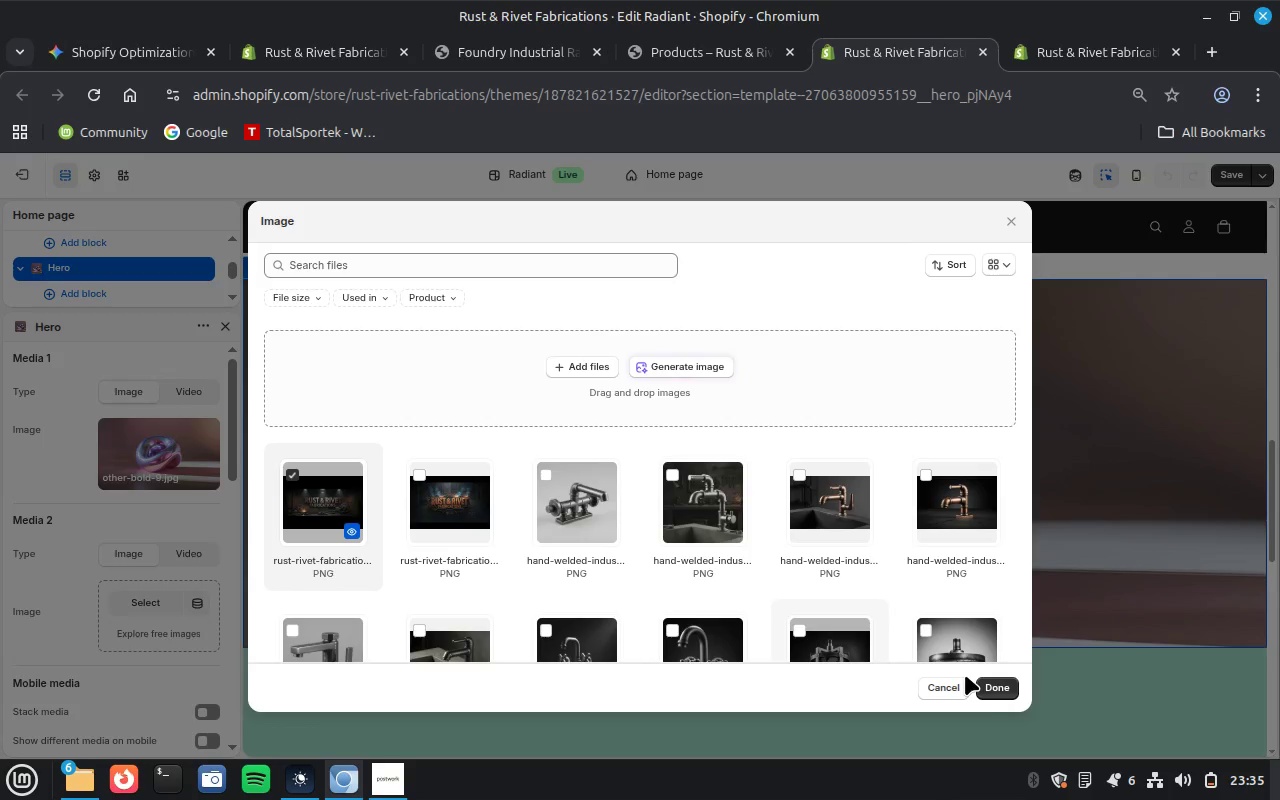 
left_click([990, 688])
 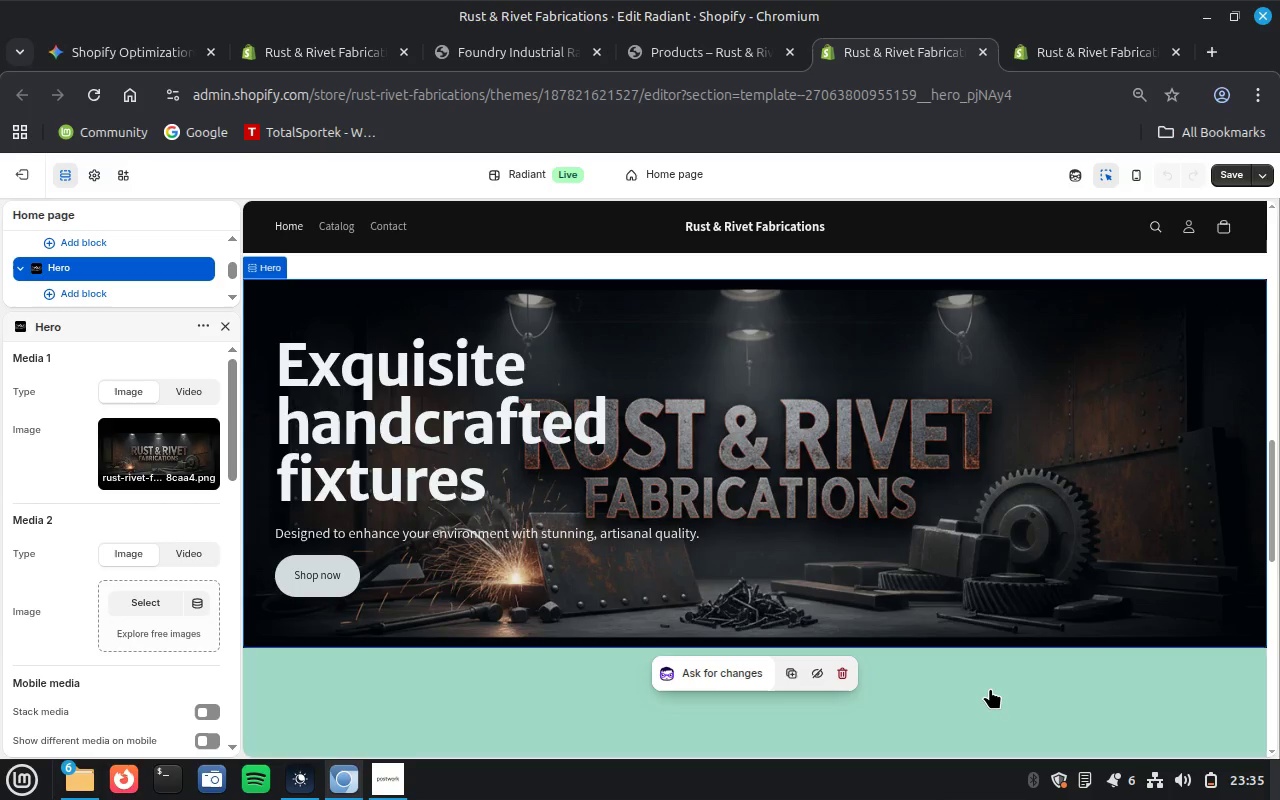 
wait(13.87)
 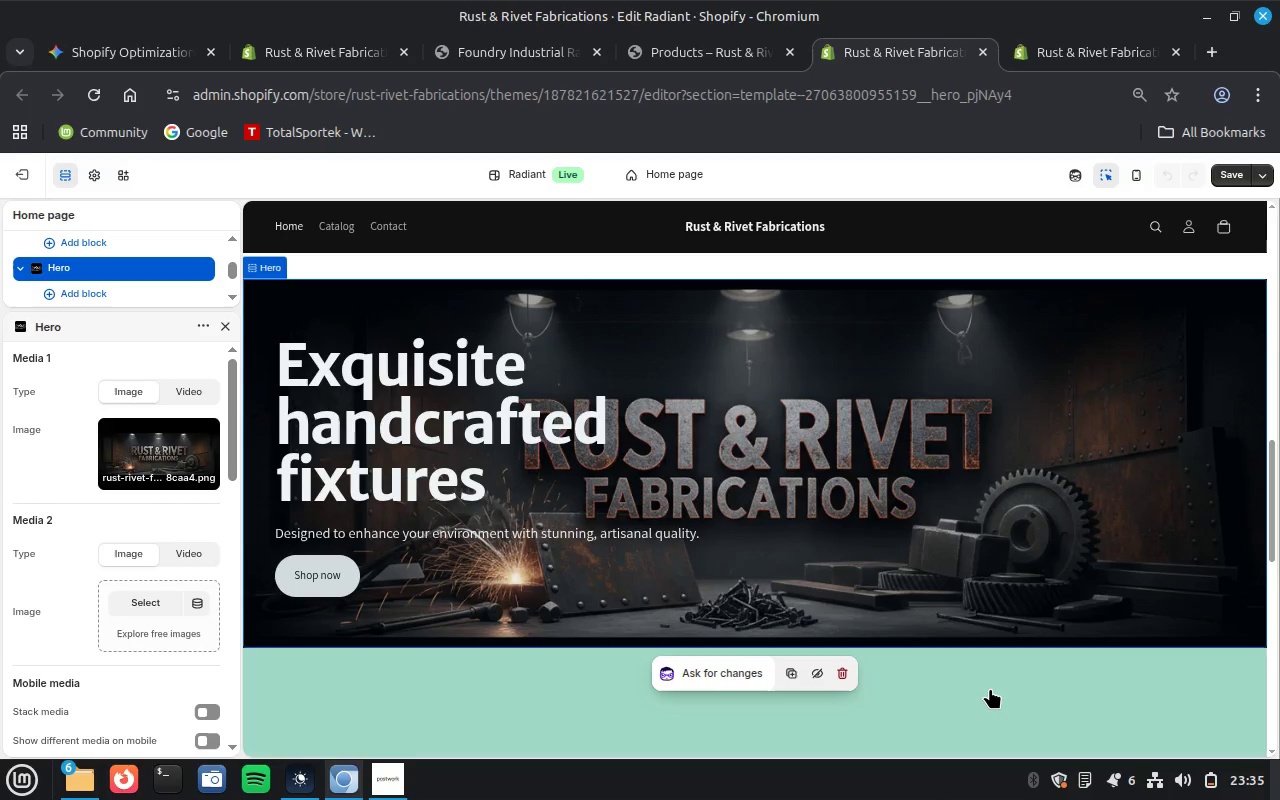 
left_click([470, 412])
 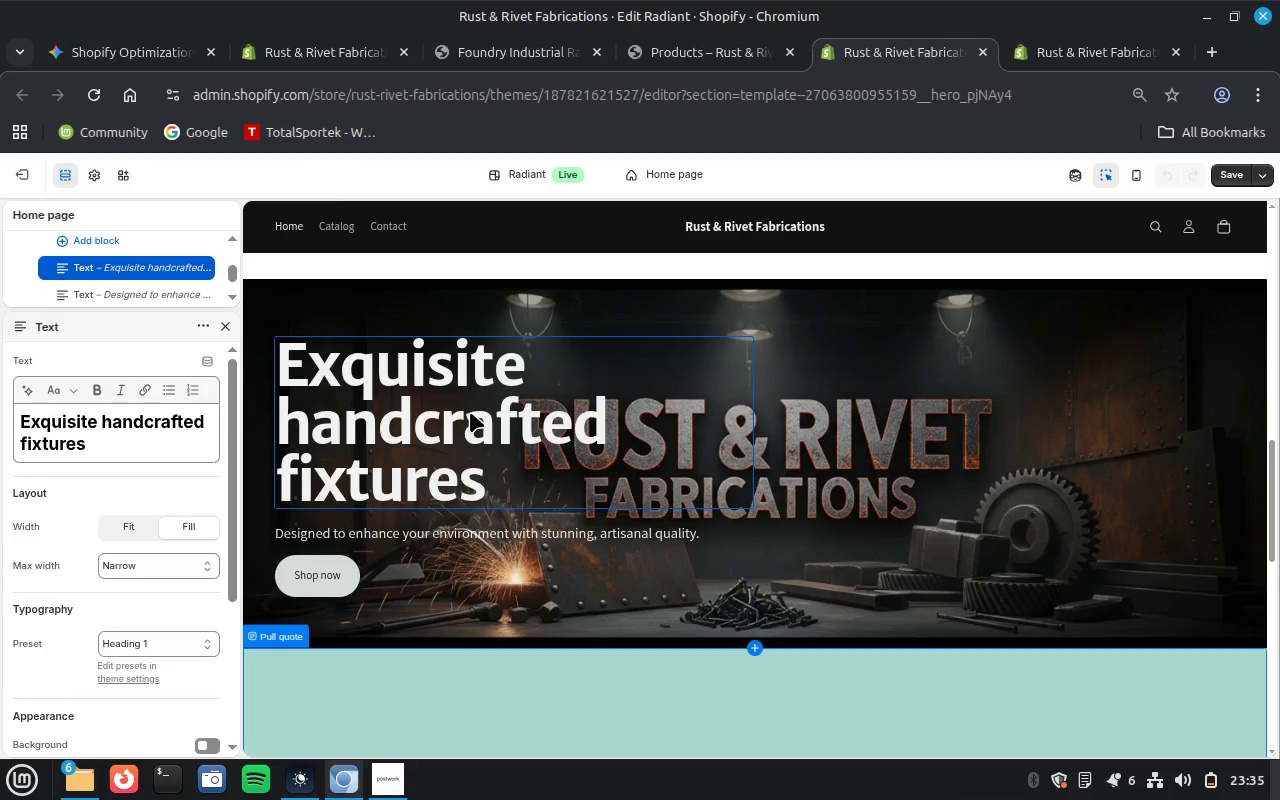 
wait(15.86)
 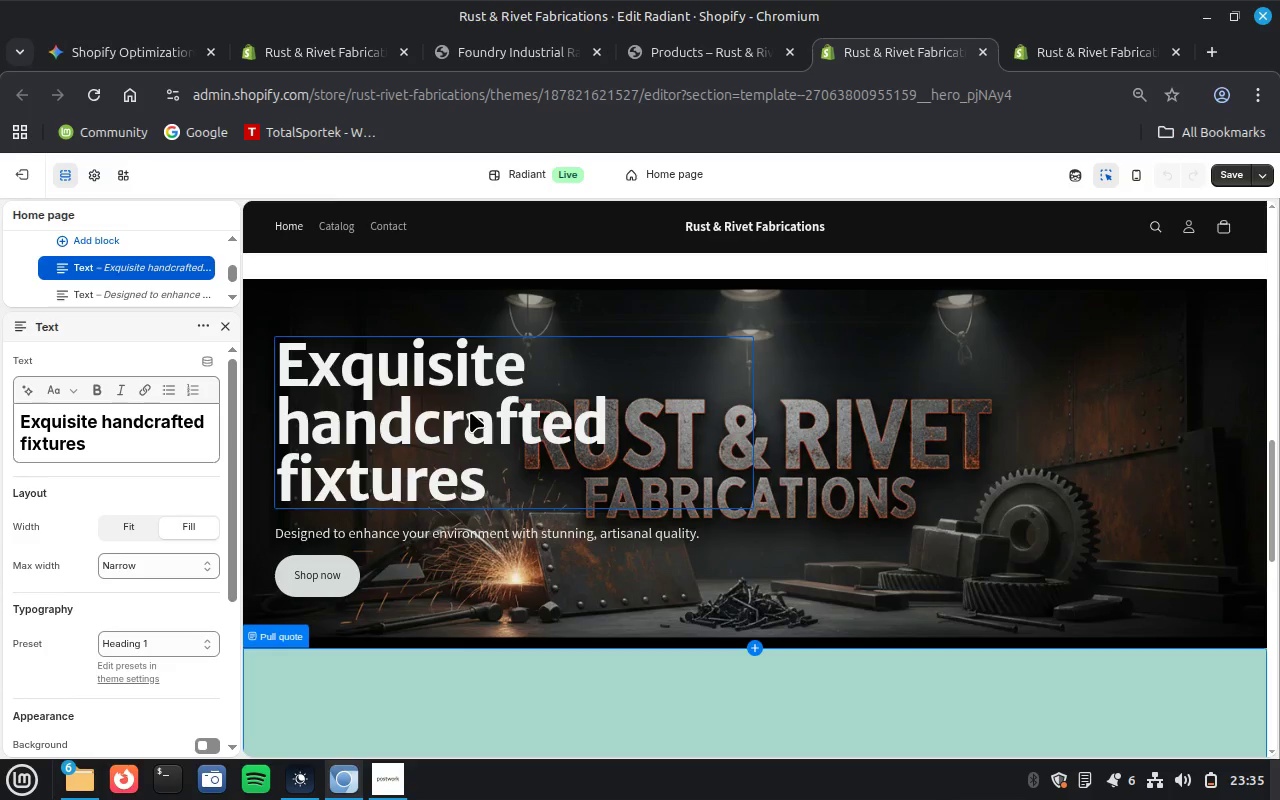 
left_click([101, 385])
 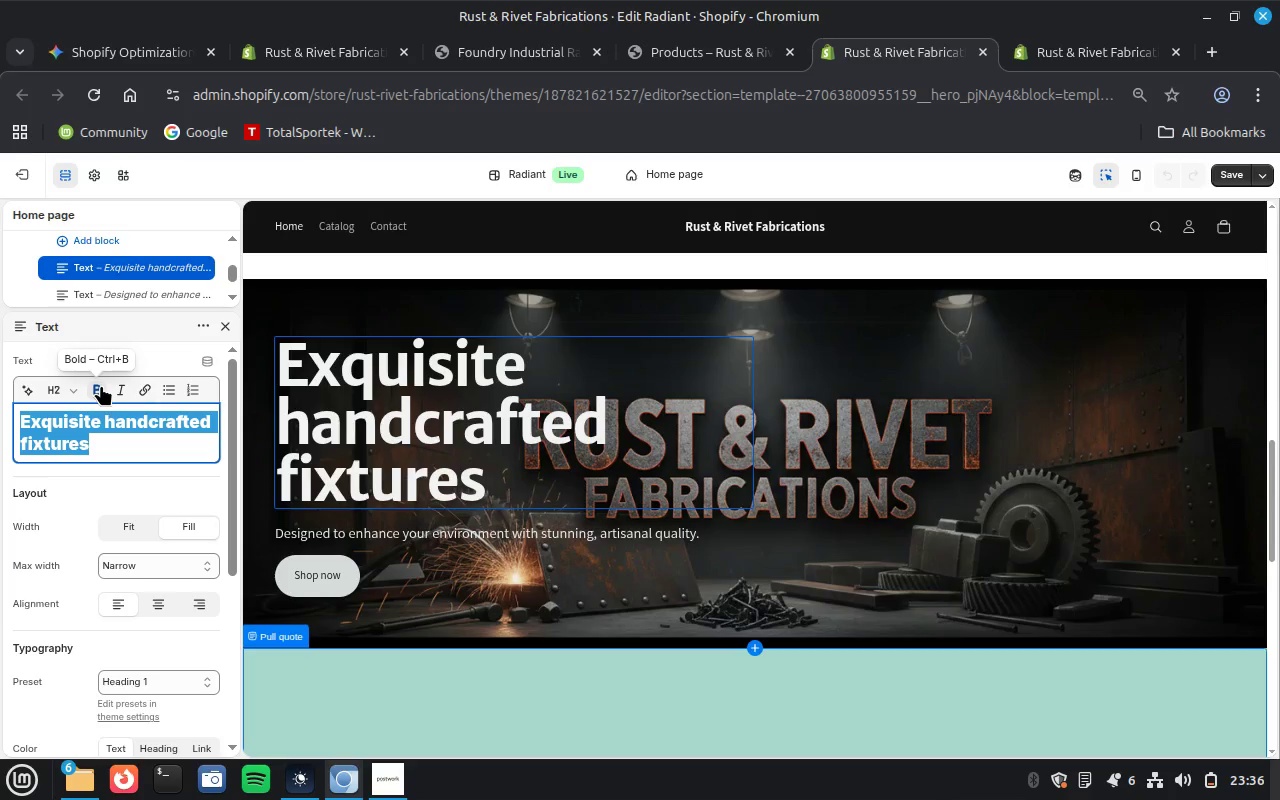 
left_click([101, 385])
 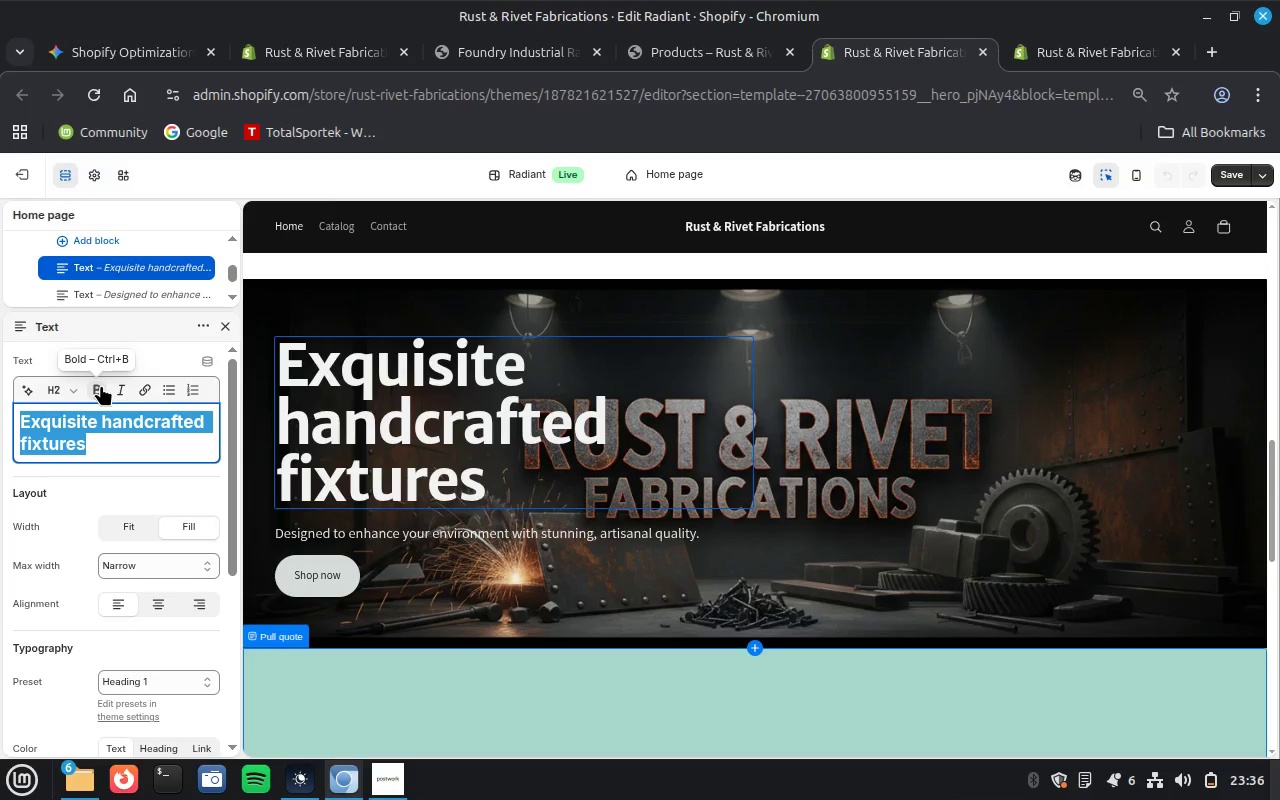 
wait(9.08)
 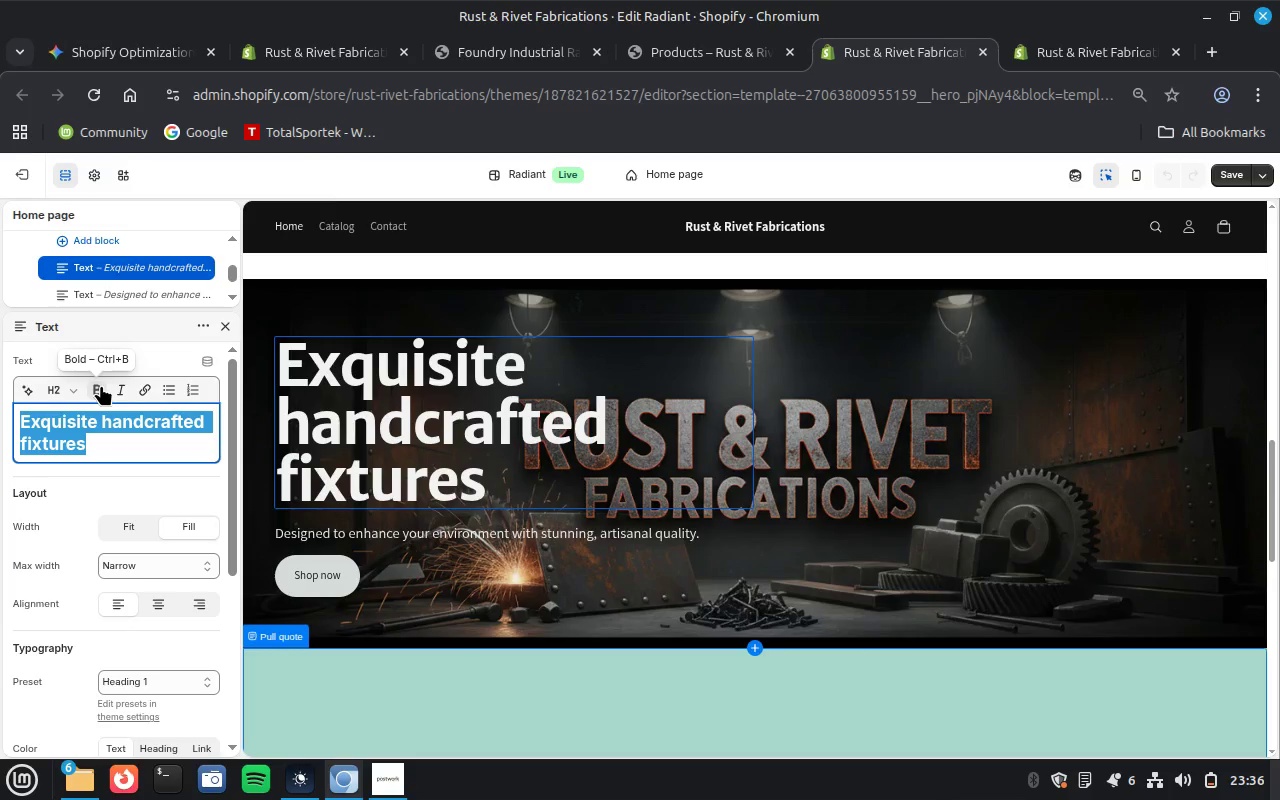 
left_click([71, 385])
 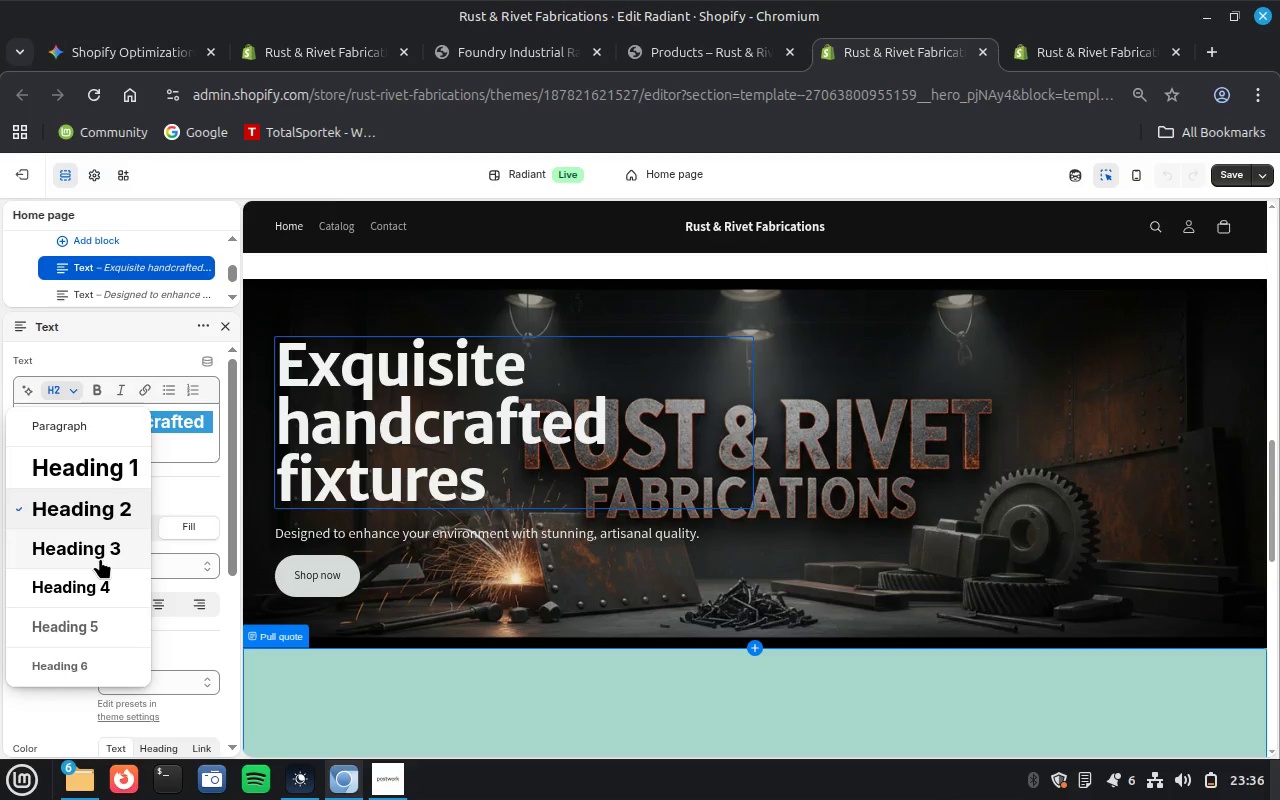 
left_click([101, 551])
 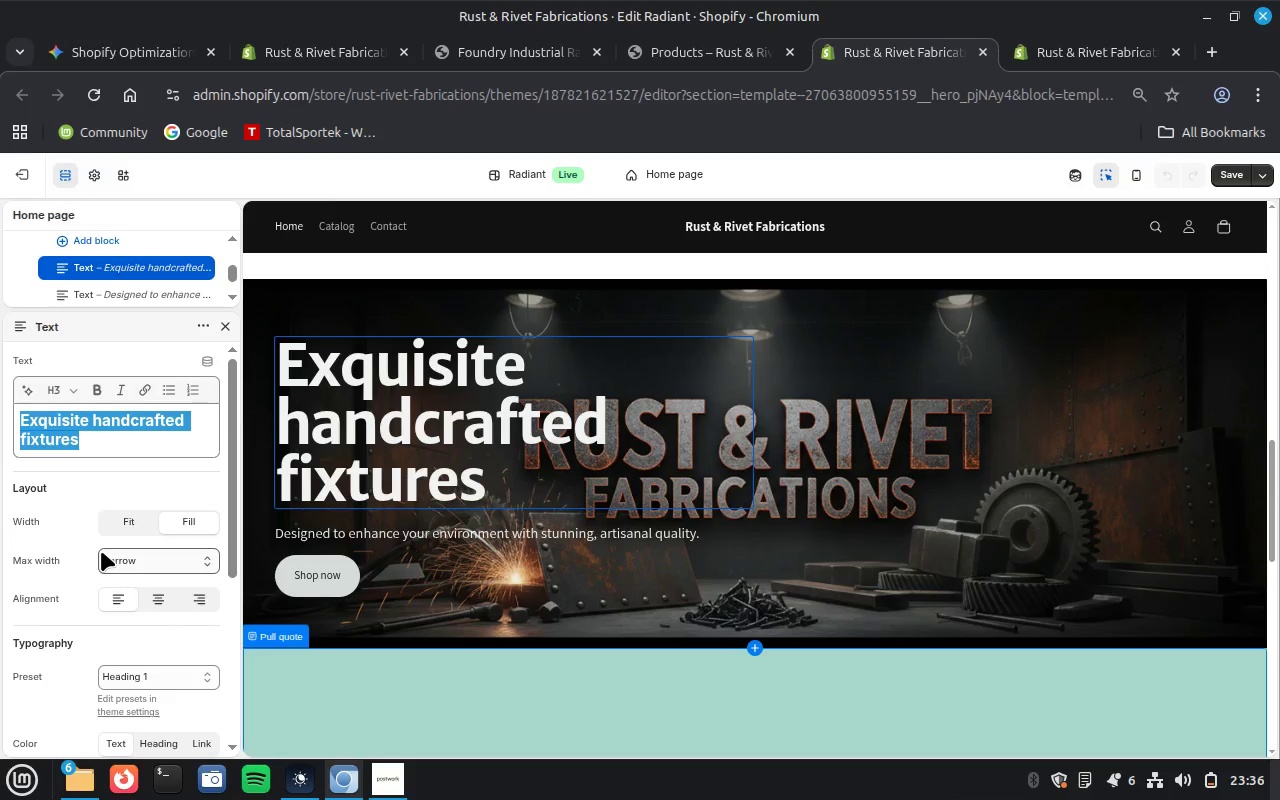 
wait(10.51)
 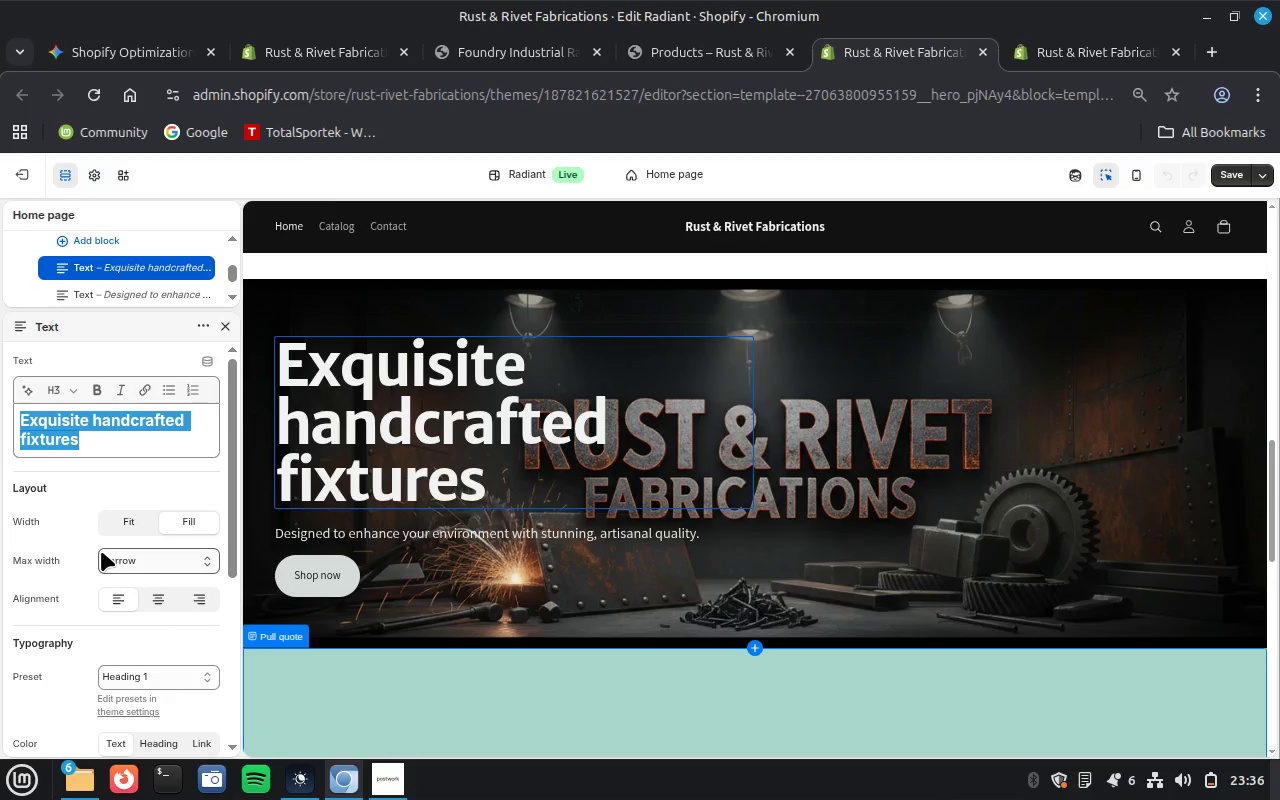 
left_click([163, 590])
 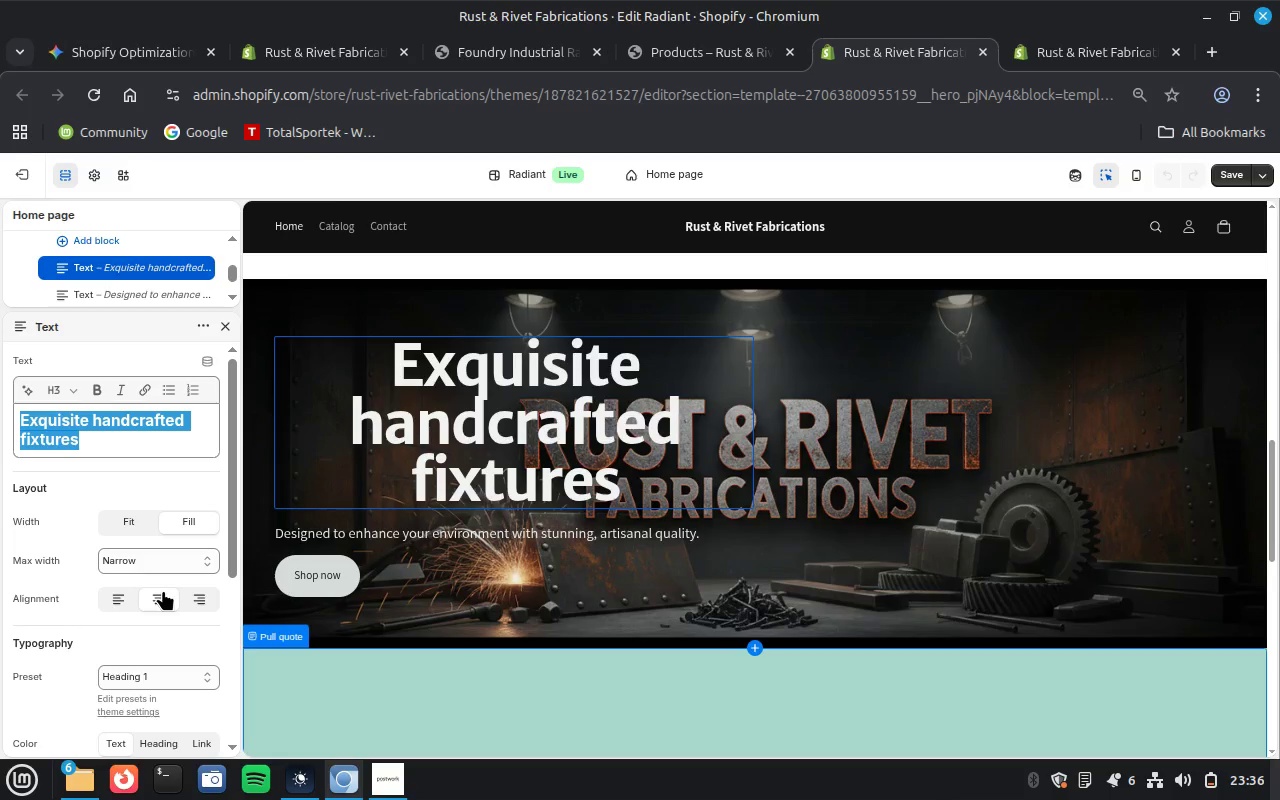 
wait(5.47)
 